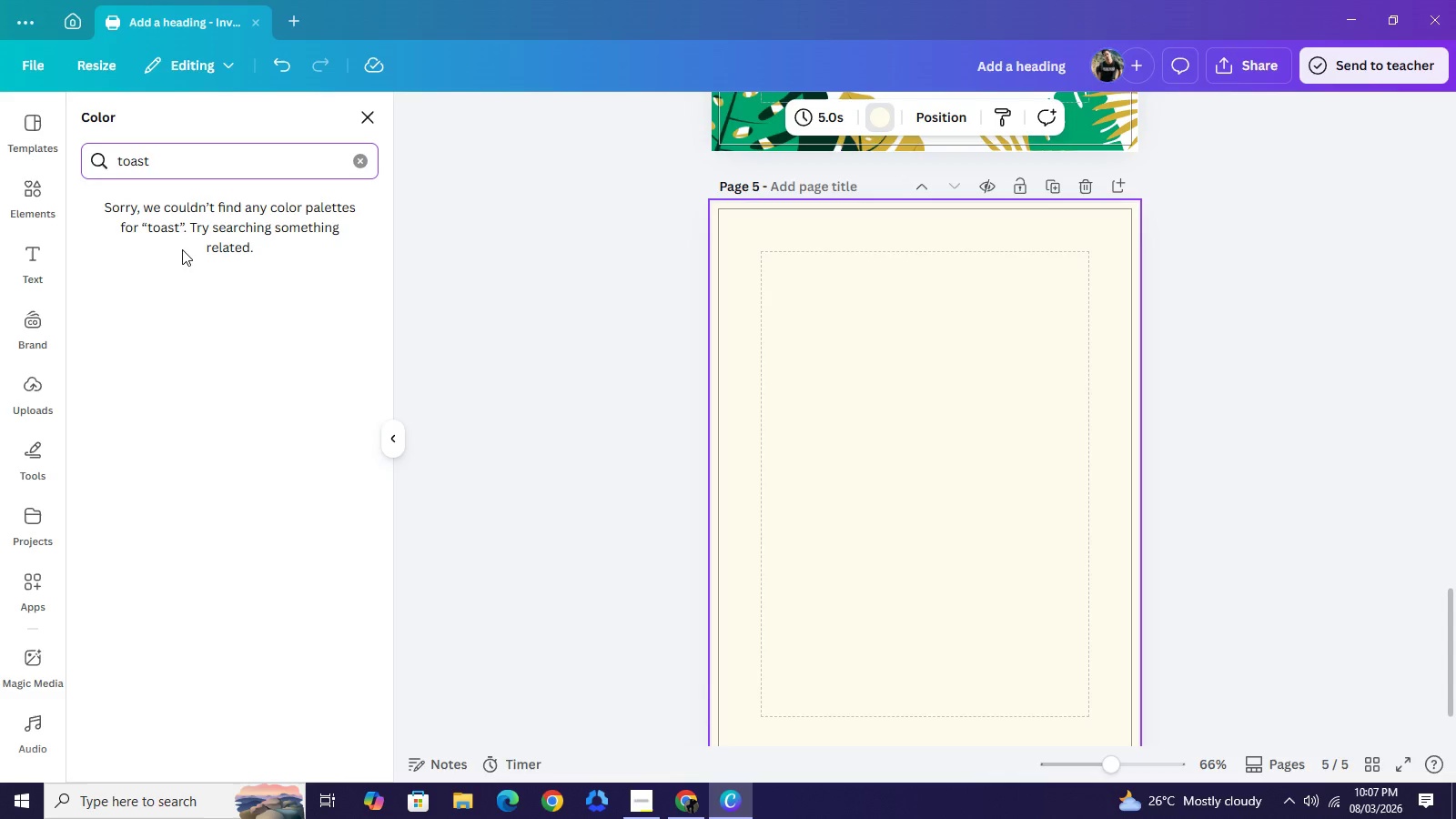 
wait(5.17)
 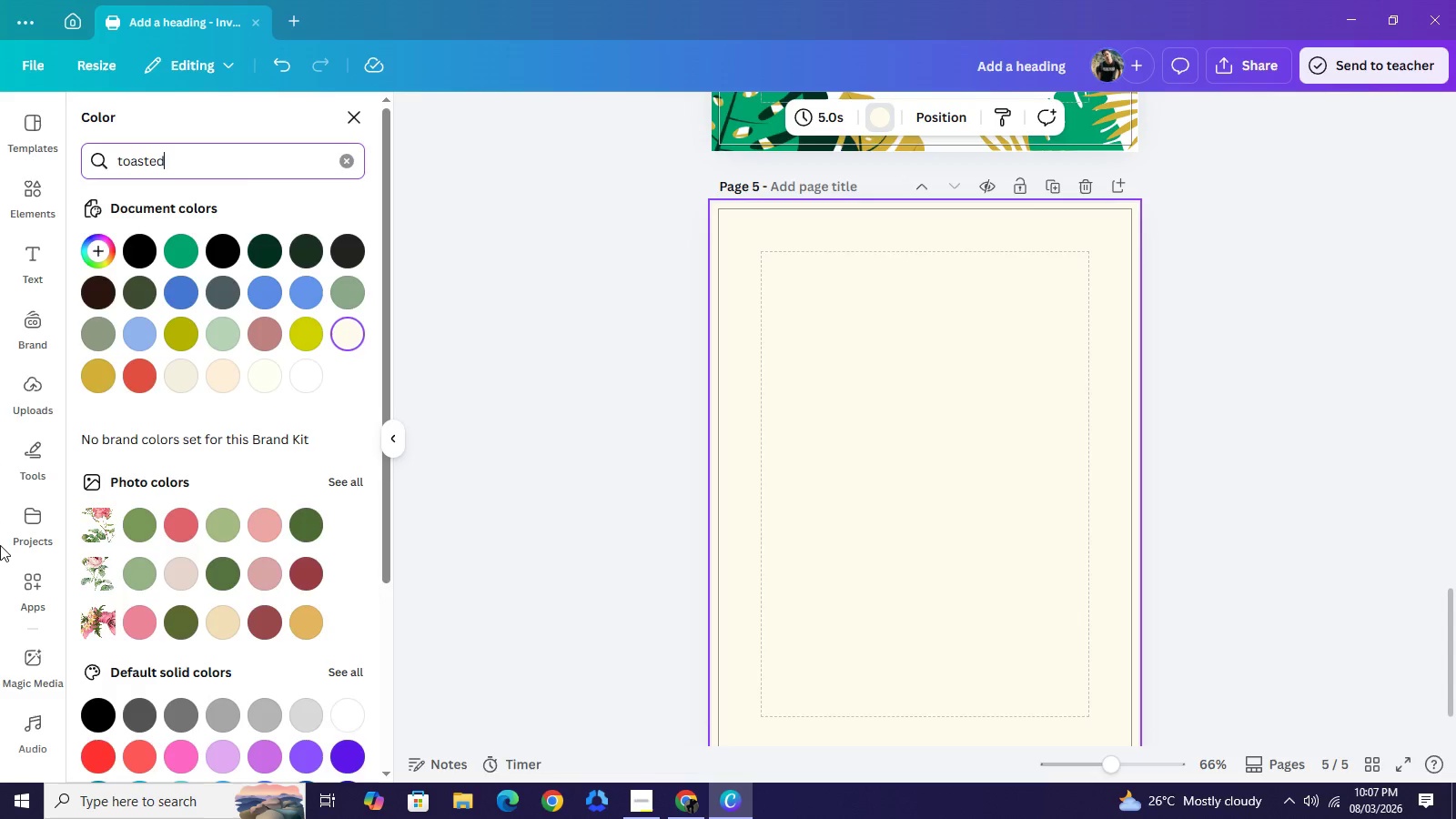 
type(ted)
key(Backspace)
key(Backspace)
key(Backspace)
type(ed)
 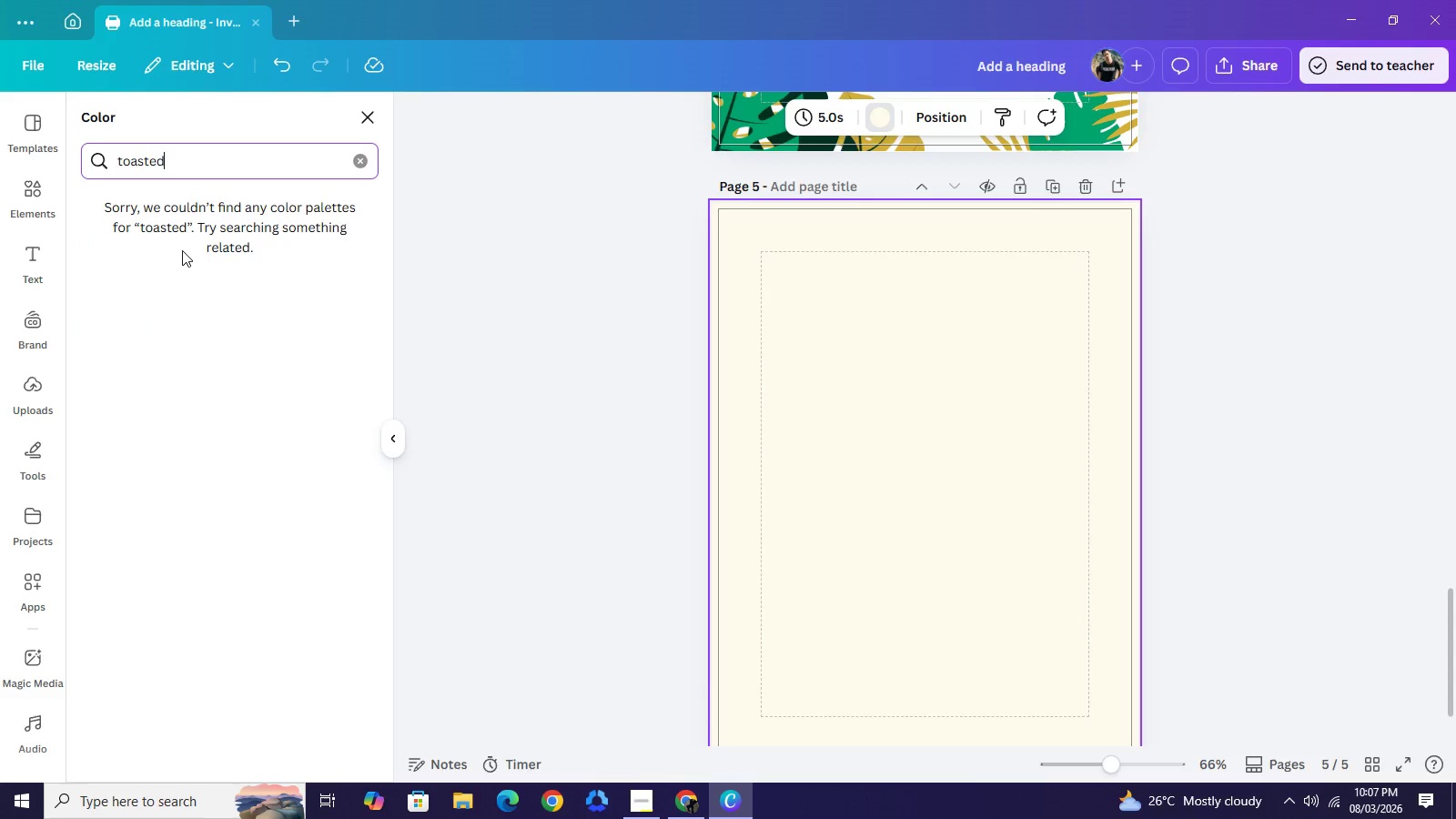 
key(Backspace)
key(Backspace)
key(Backspace)
key(Backspace)
key(Backspace)
key(Backspace)
key(Backspace)
type(white)
 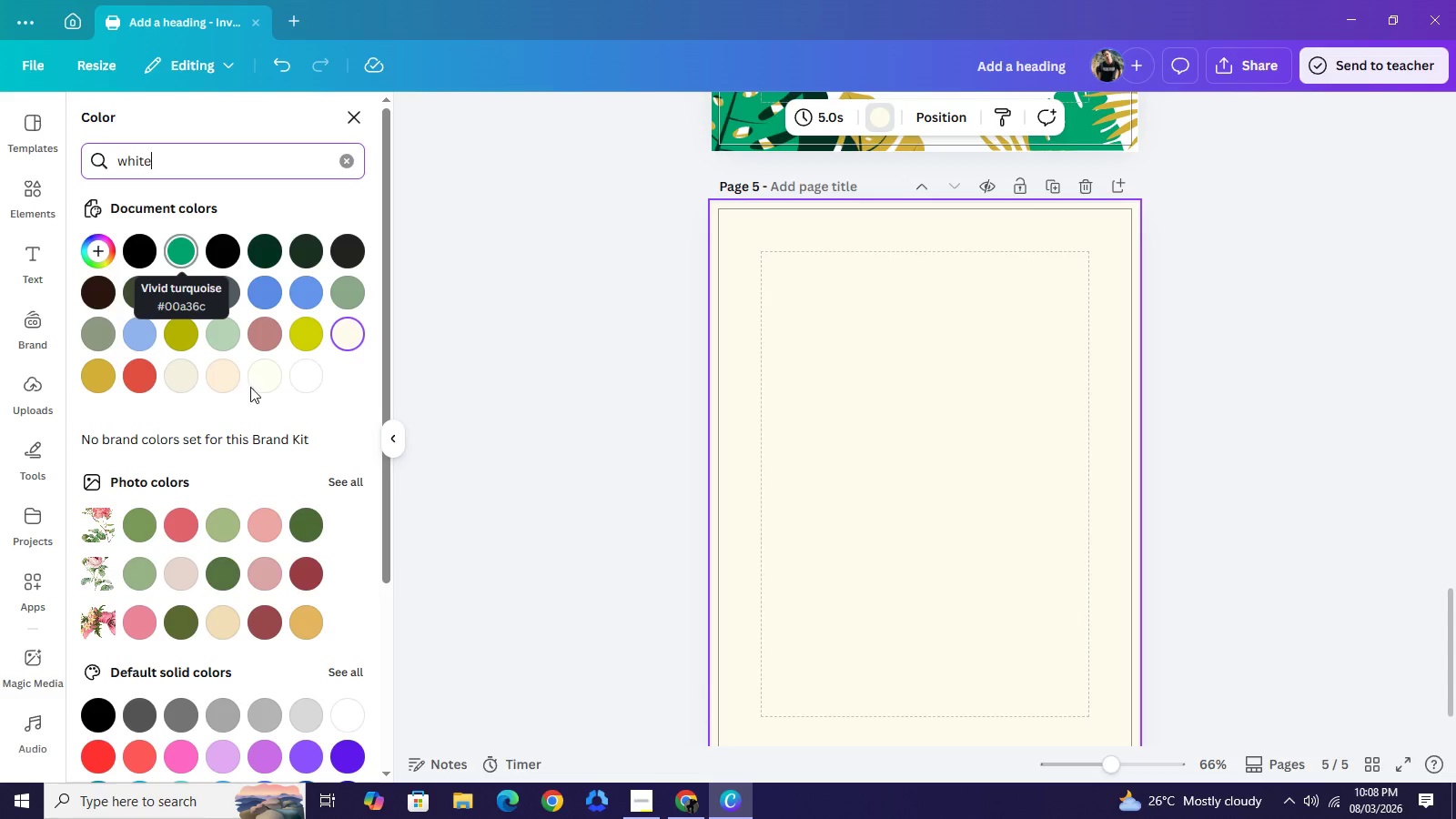 
mouse_move([239, 406])
 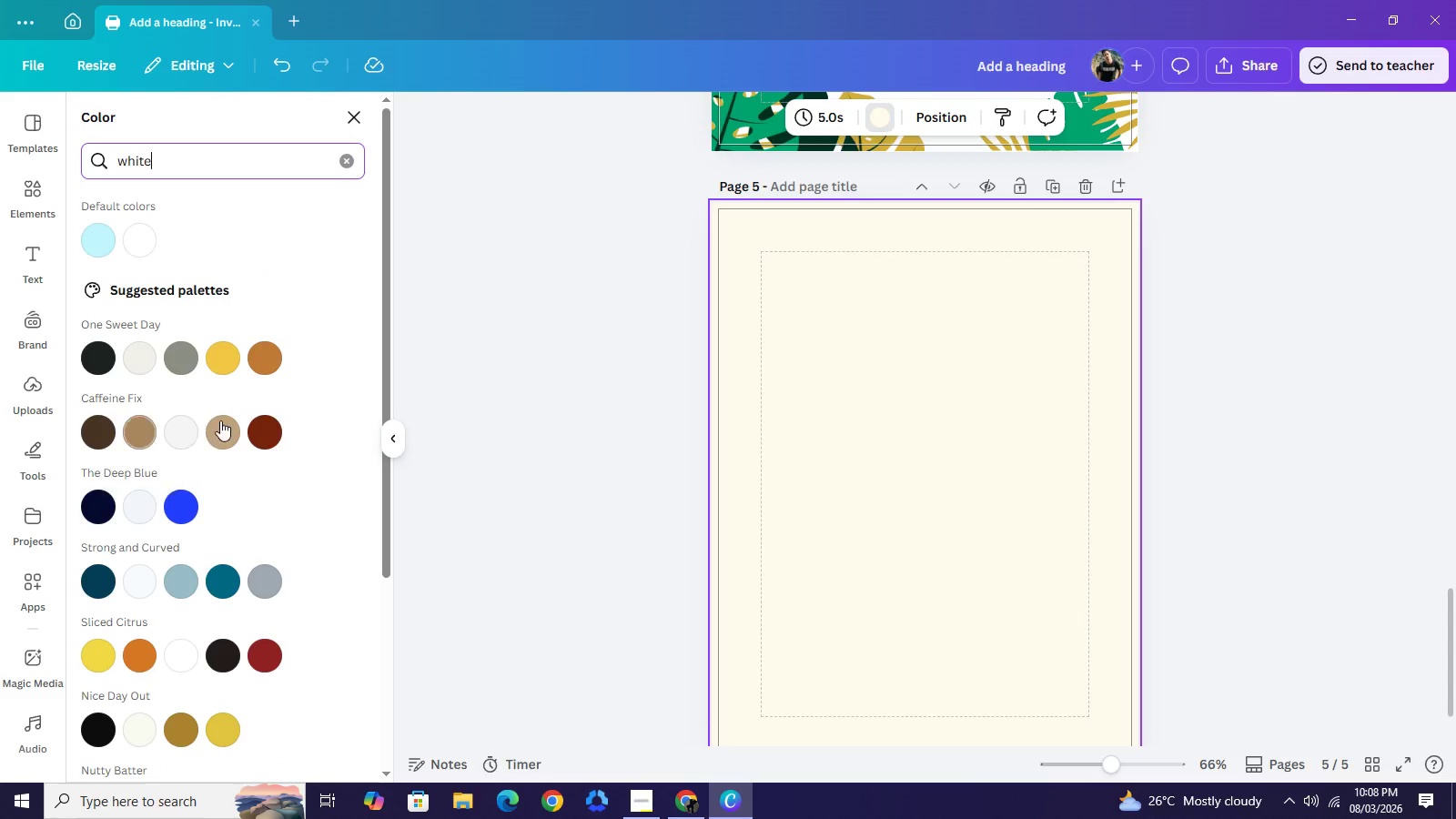 
left_click([222, 420])
 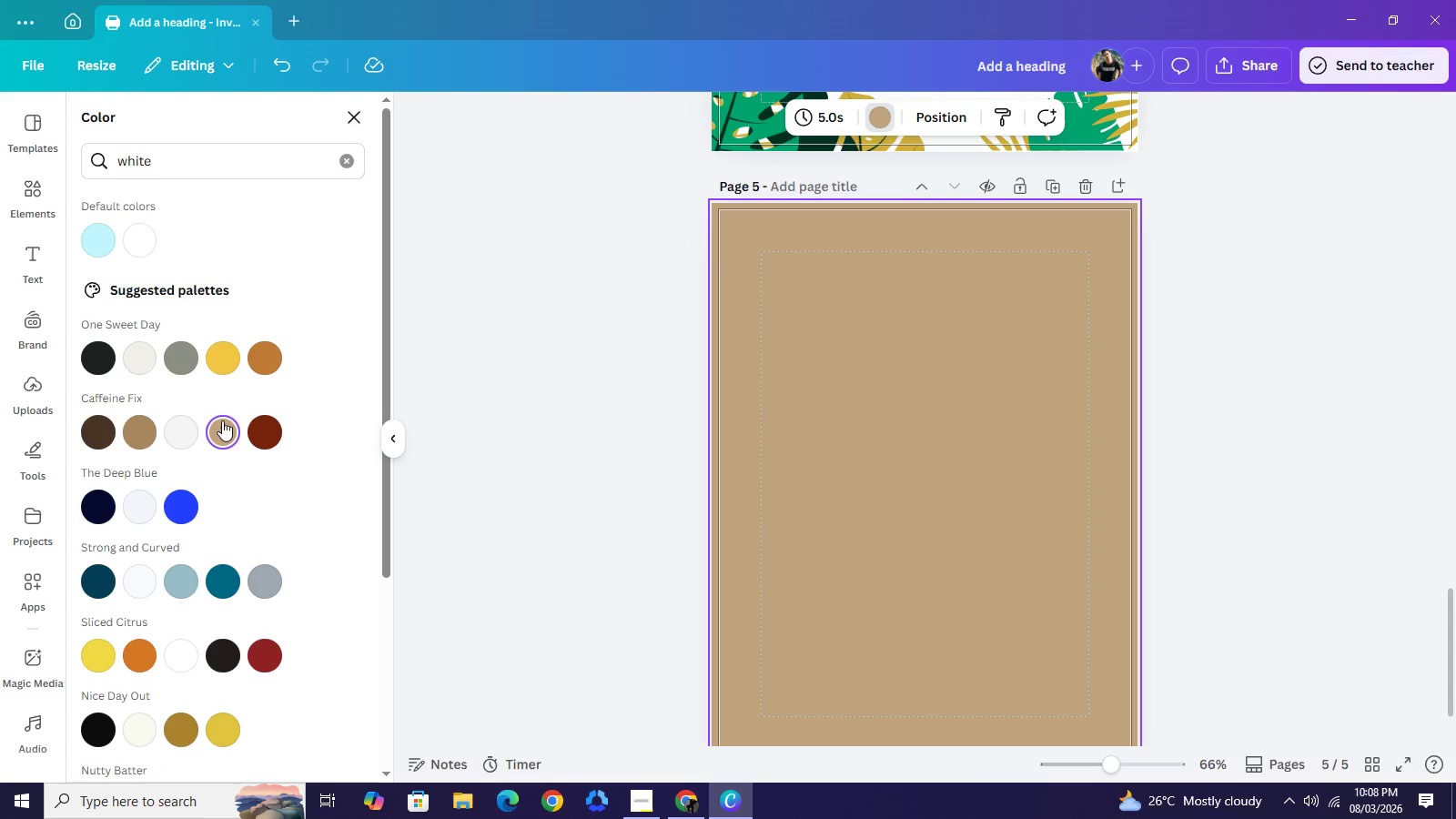 
left_click([222, 420])
 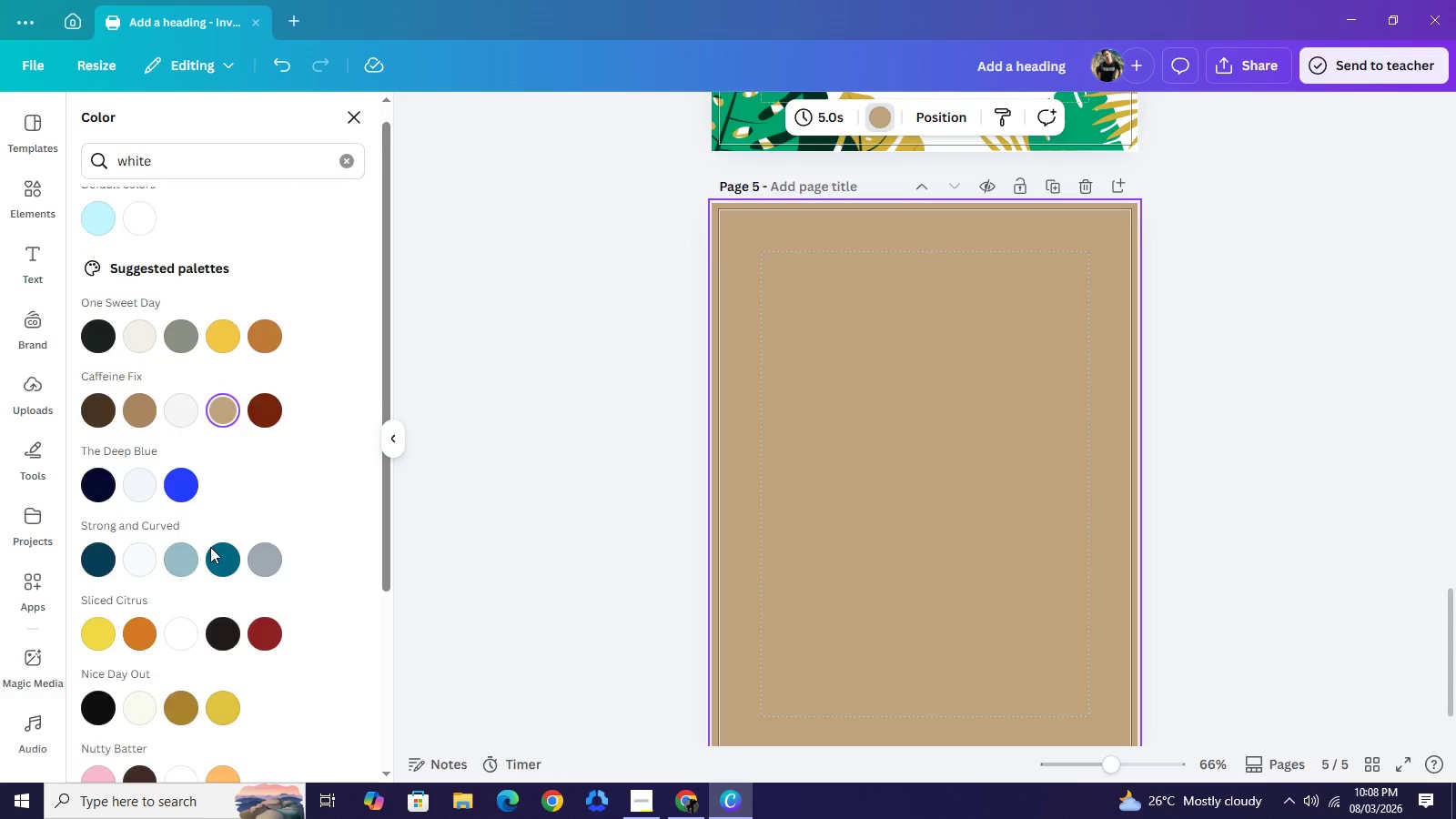 
scroll: coordinate [210, 549], scroll_direction: down, amount: 6.0
 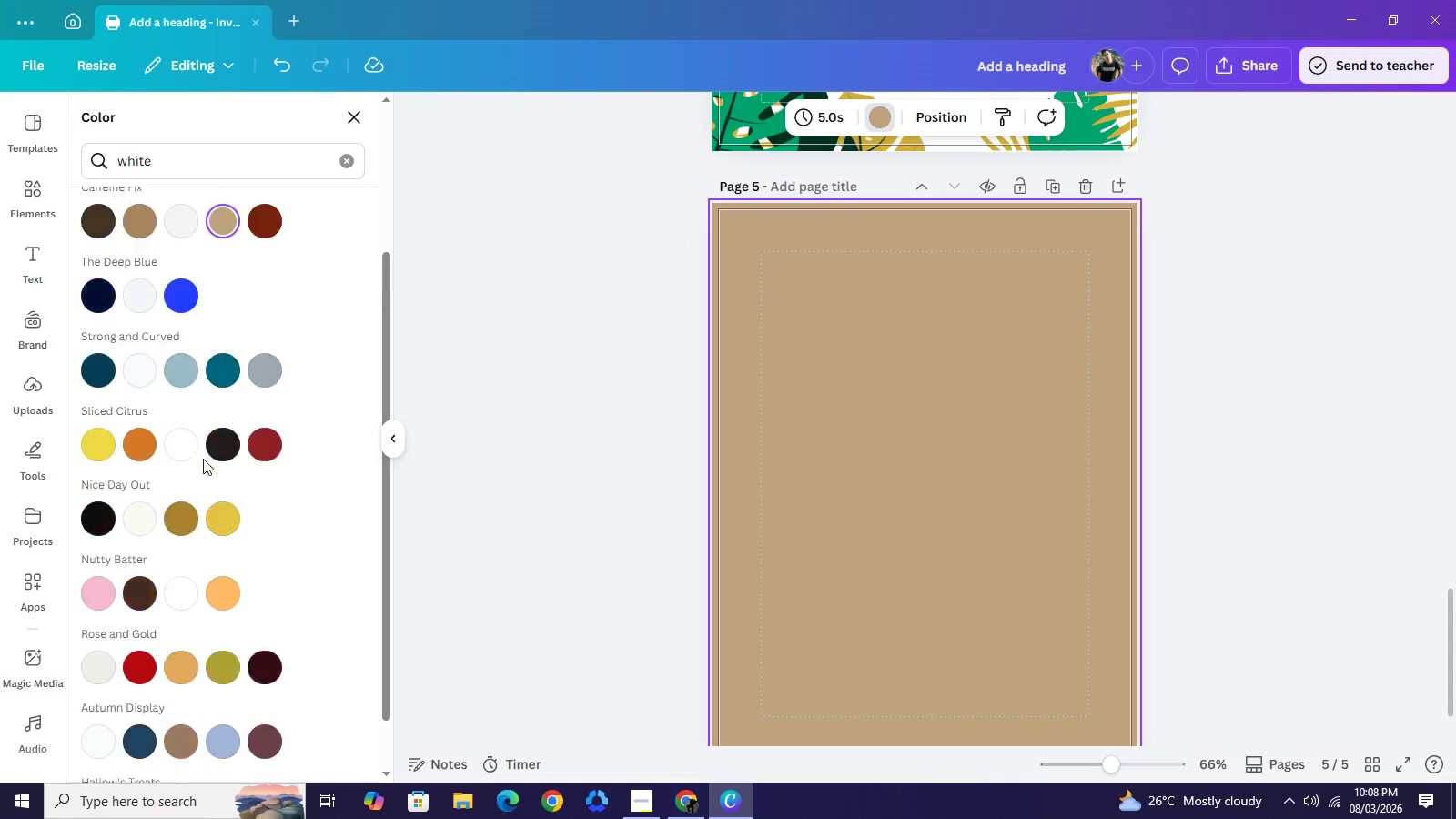 
scroll: coordinate [203, 451], scroll_direction: up, amount: 5.0
 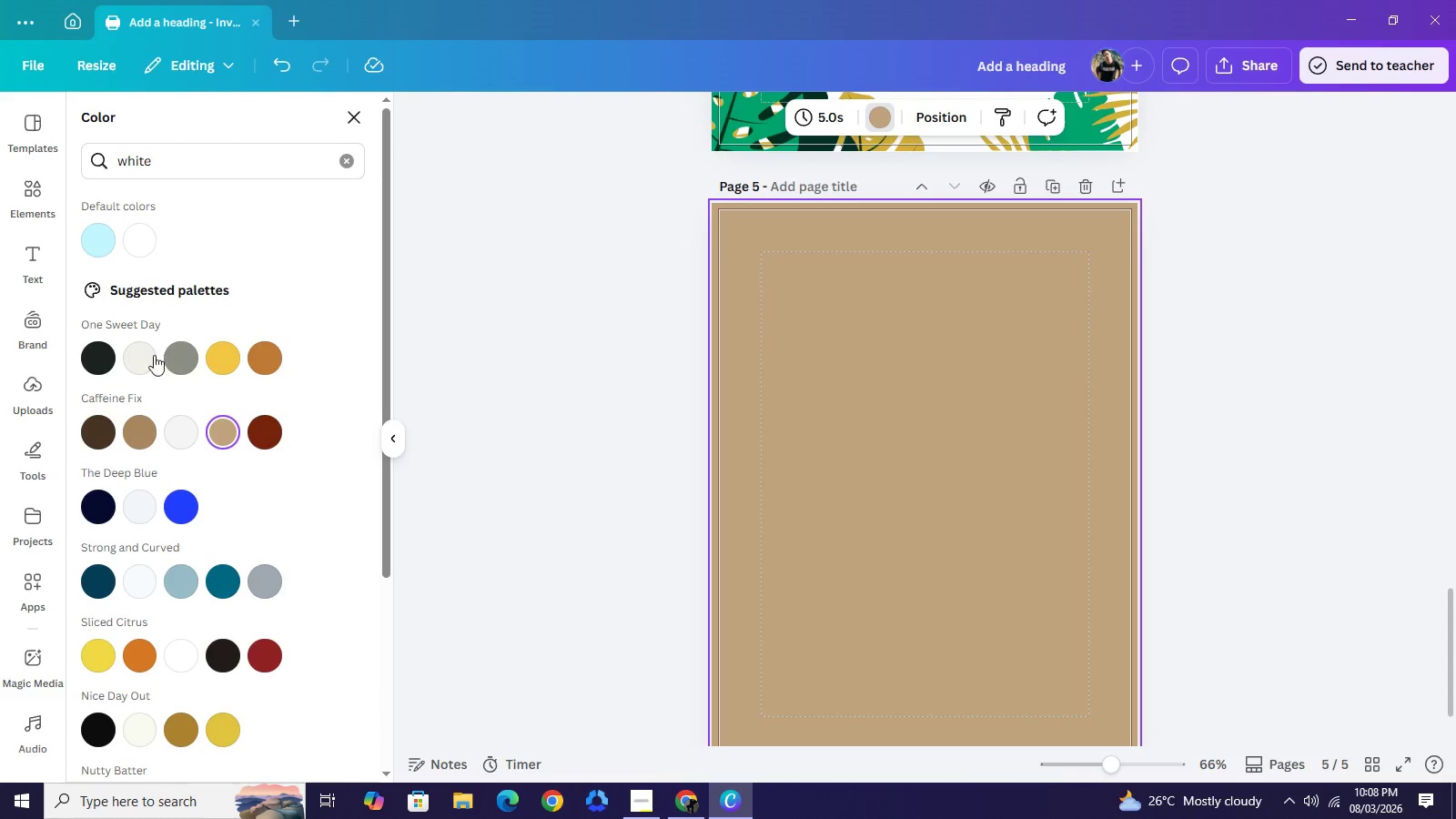 
left_click([151, 358])
 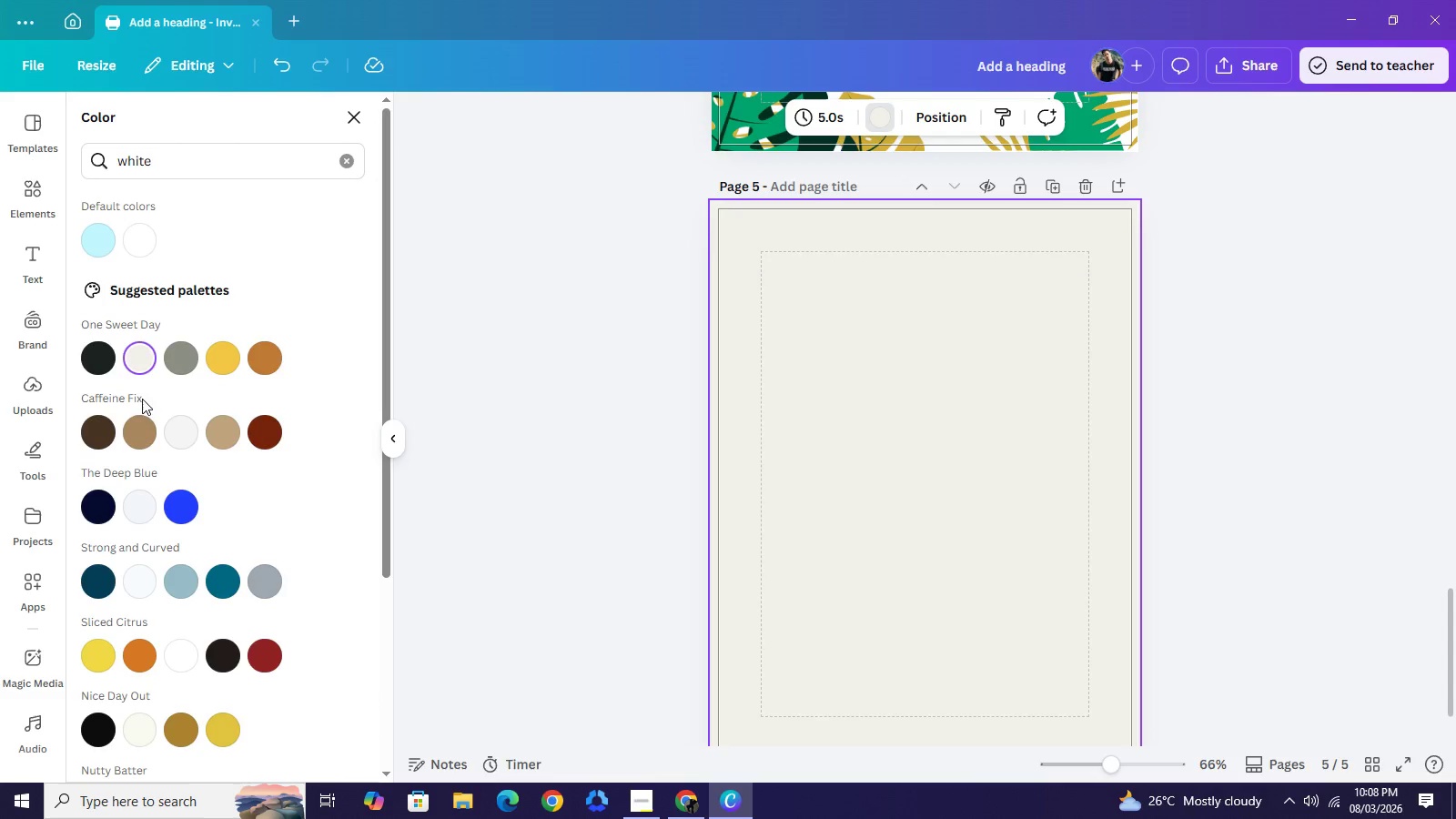 
left_click([226, 351])
 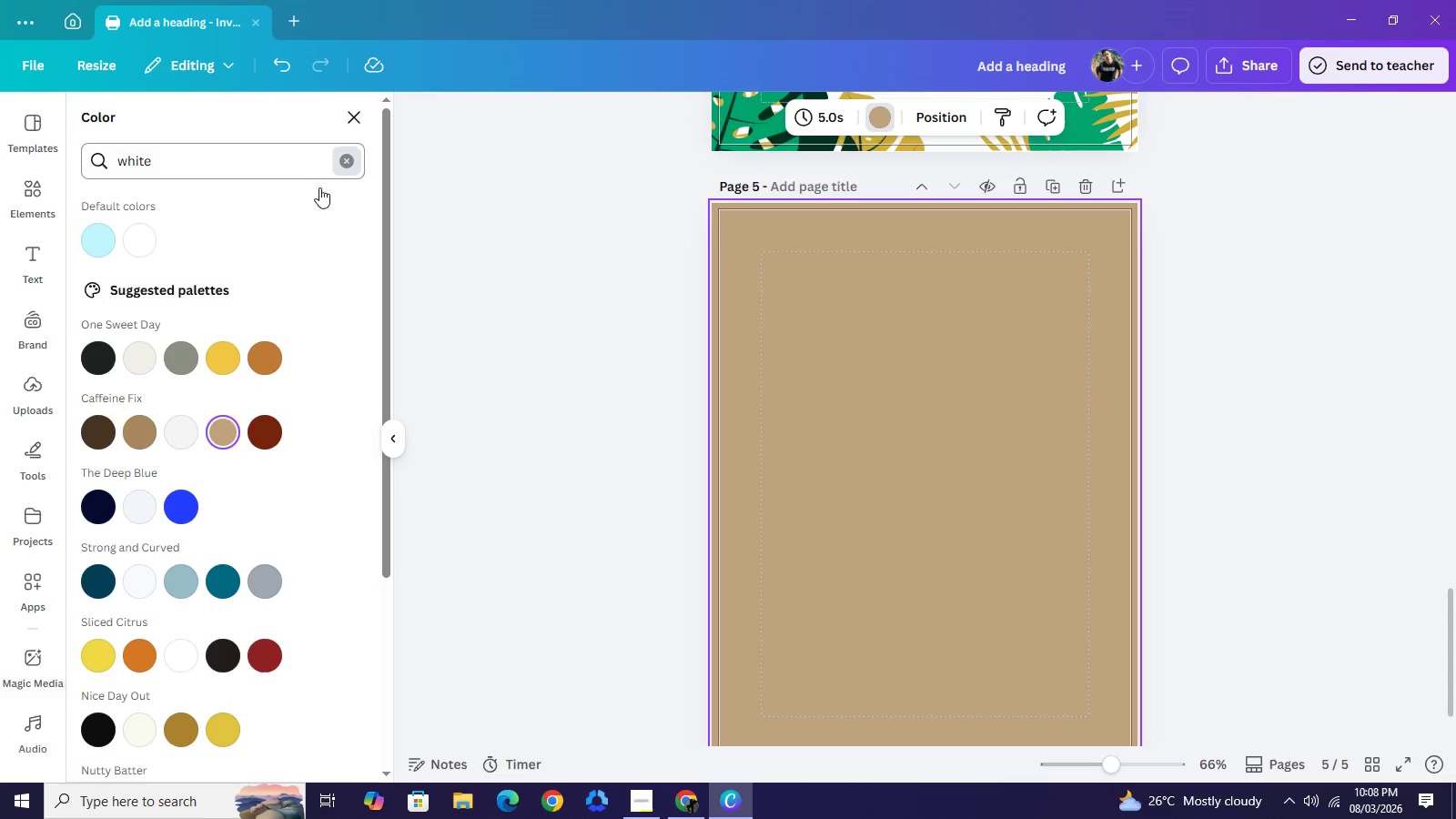 
wait(7.19)
 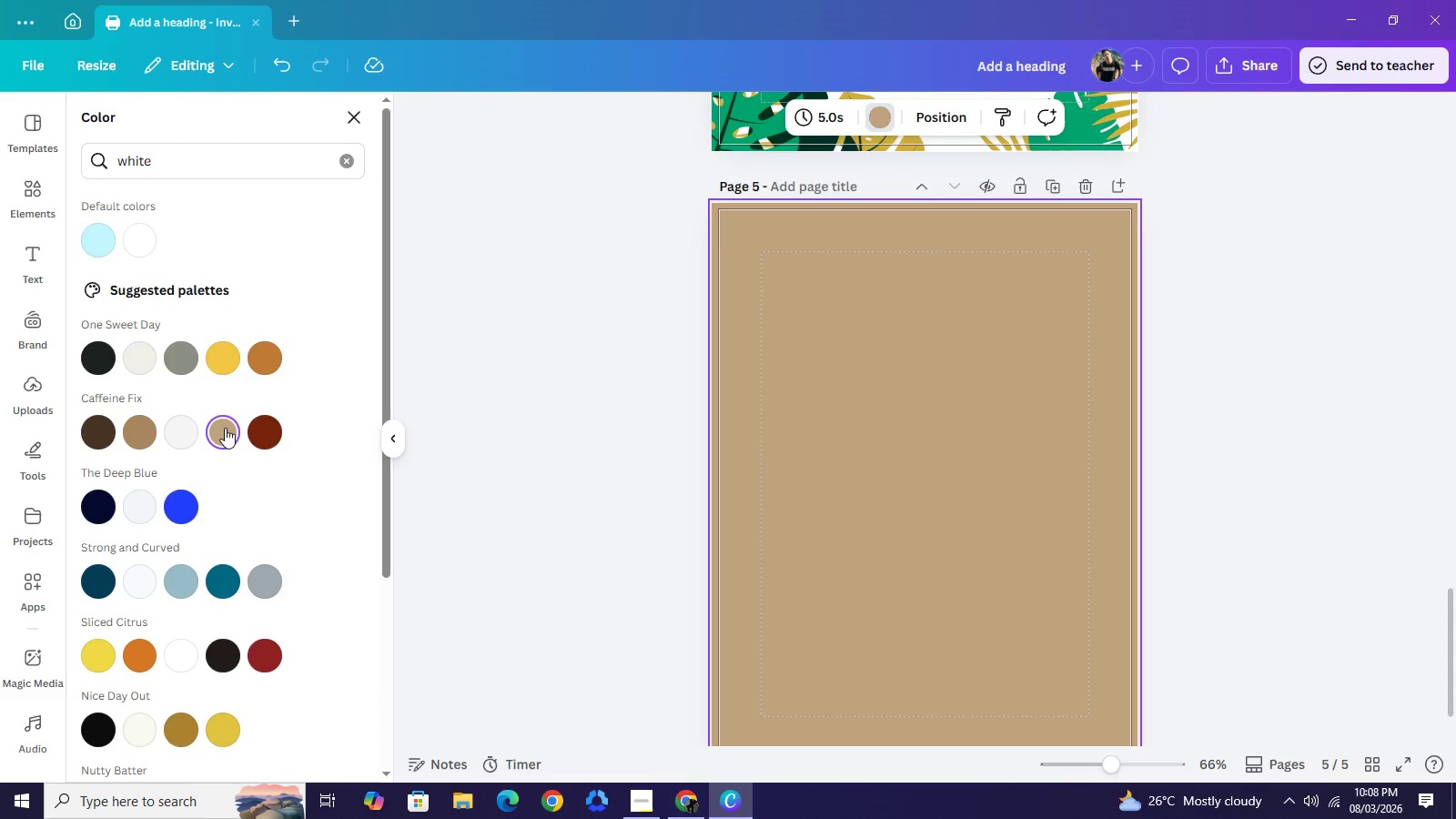 
left_click([140, 248])
 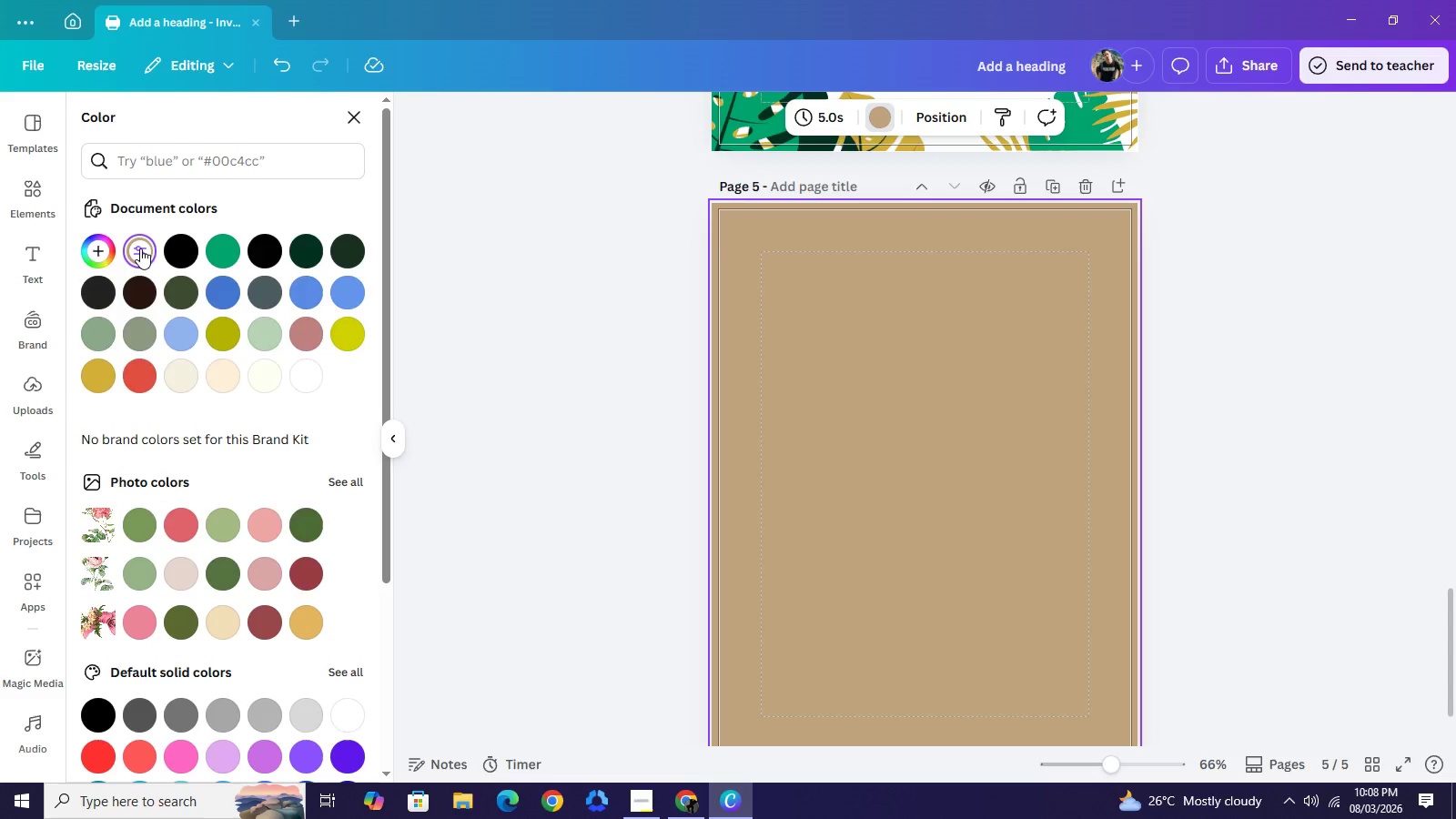 
left_click([140, 248])
 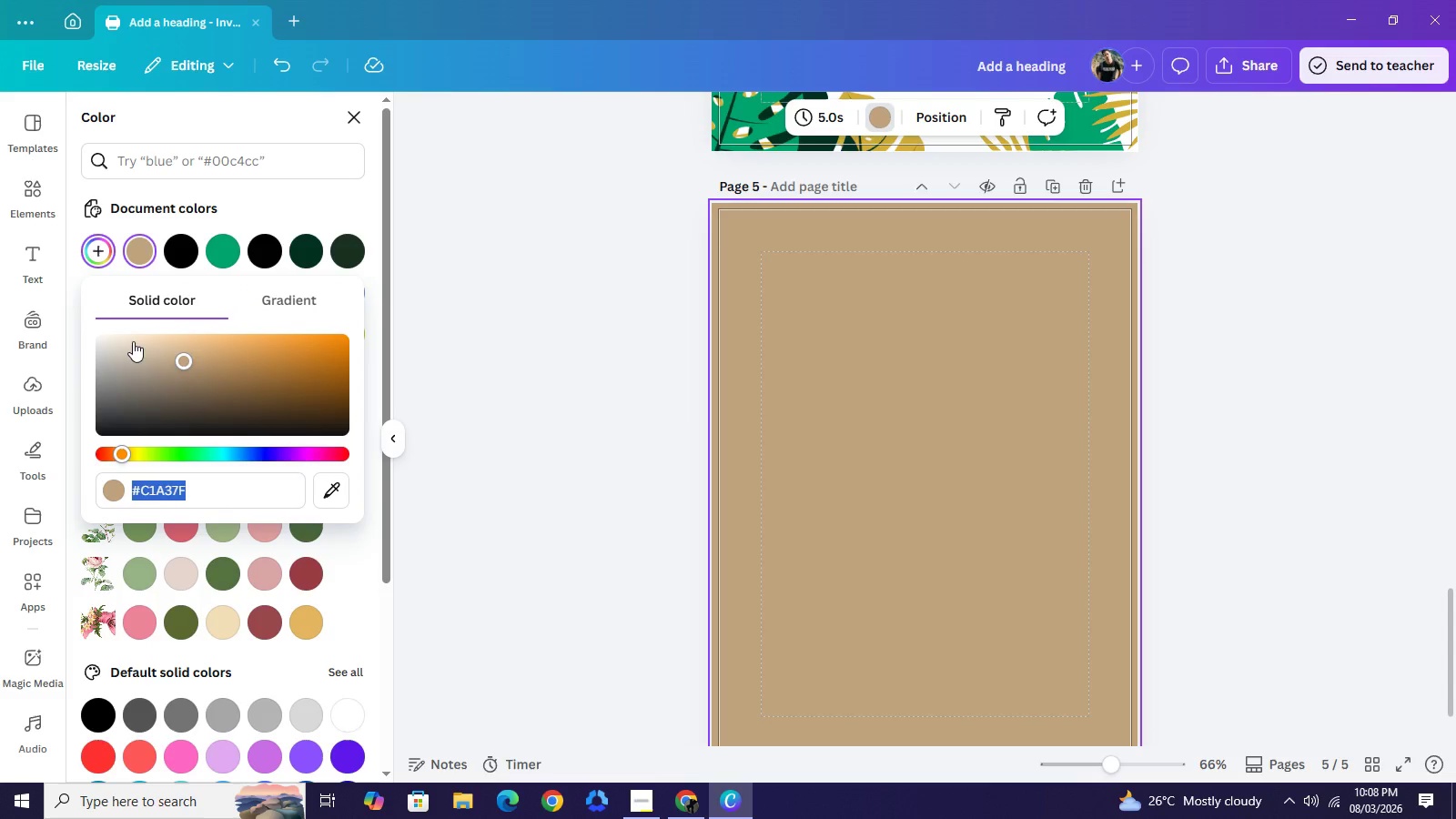 
left_click([133, 341])
 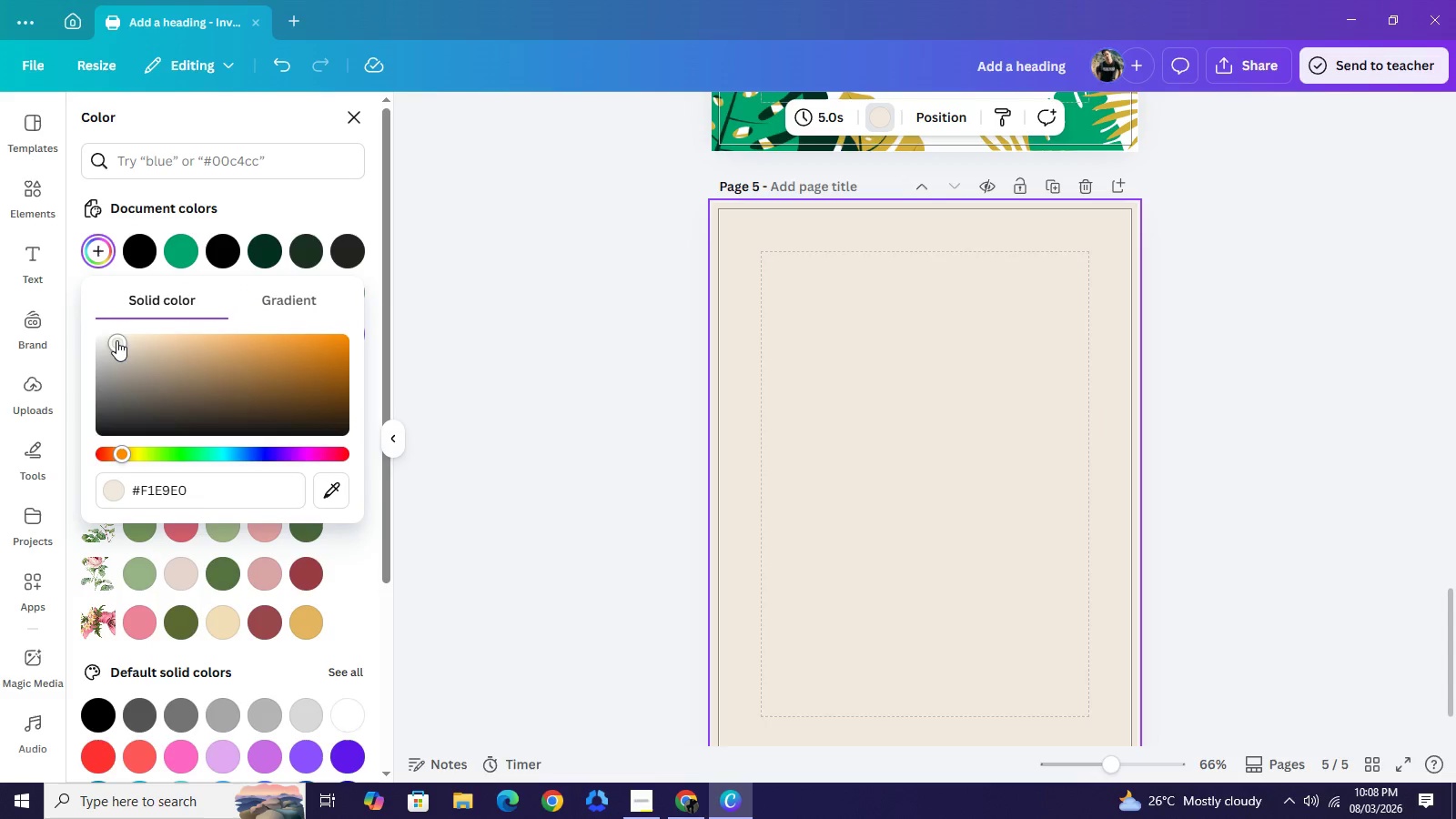 
left_click([114, 339])
 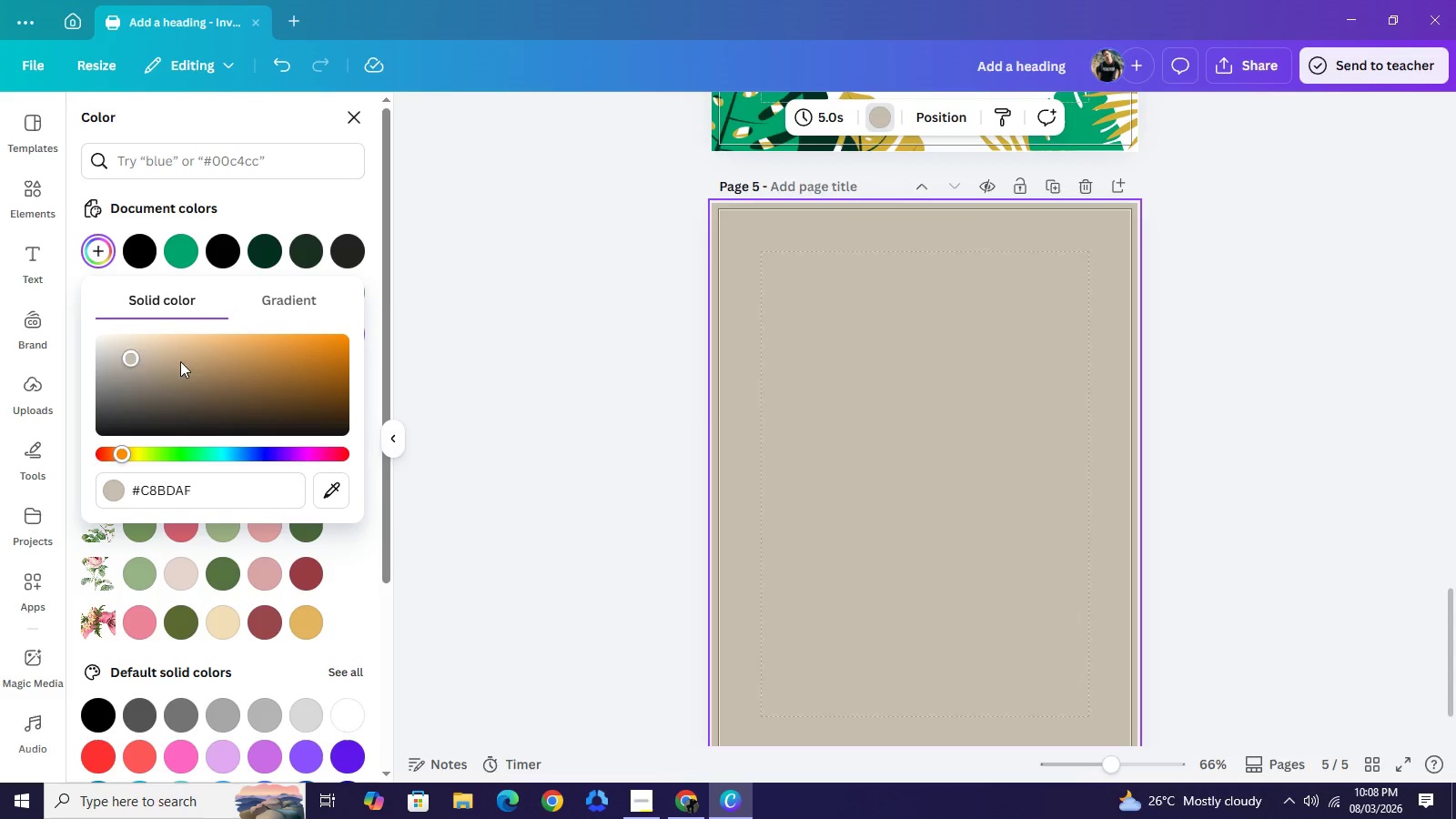 
left_click_drag(start_coordinate=[199, 336], to_coordinate=[207, 332])
 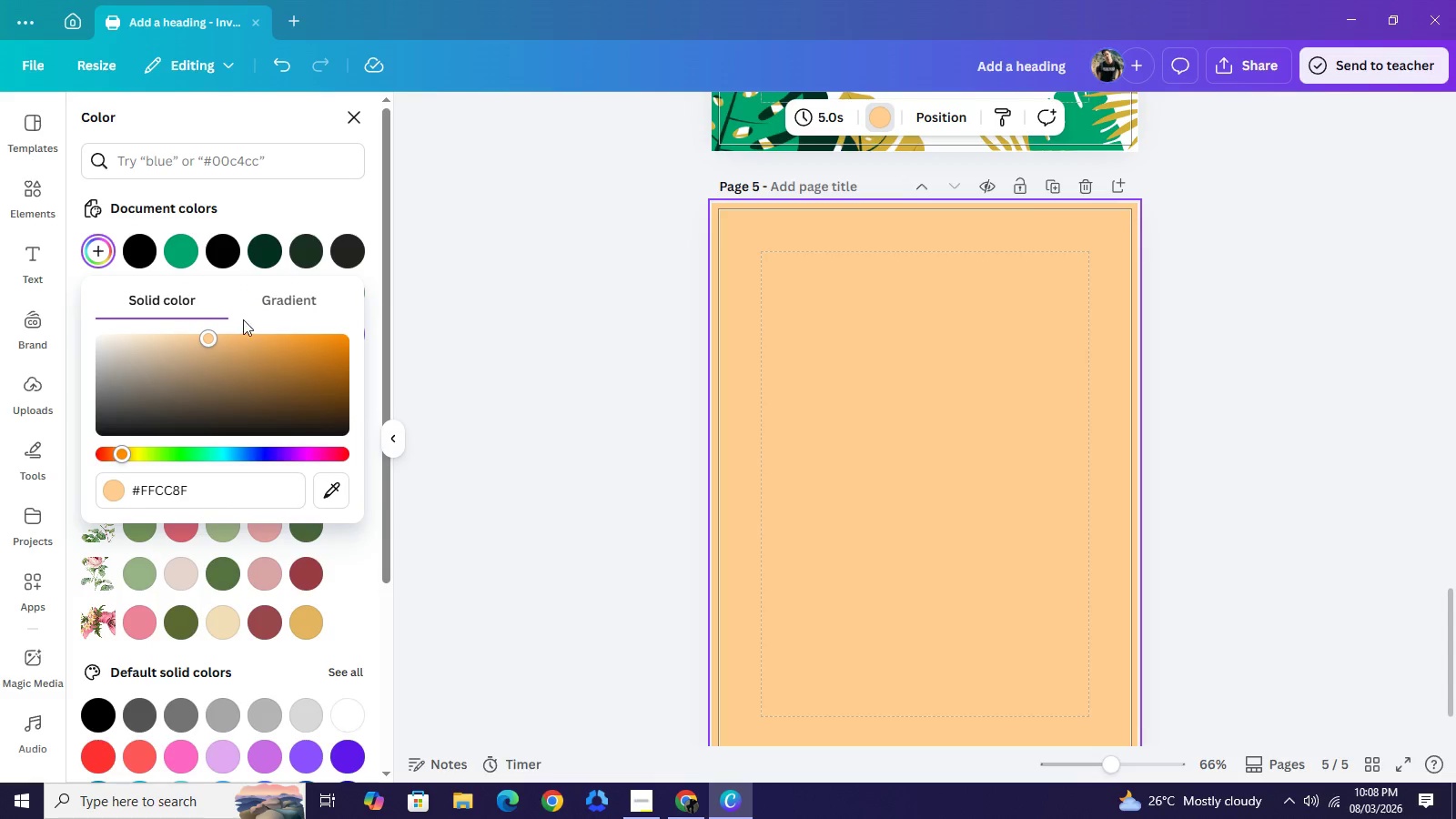 
left_click_drag(start_coordinate=[216, 326], to_coordinate=[291, 344])
 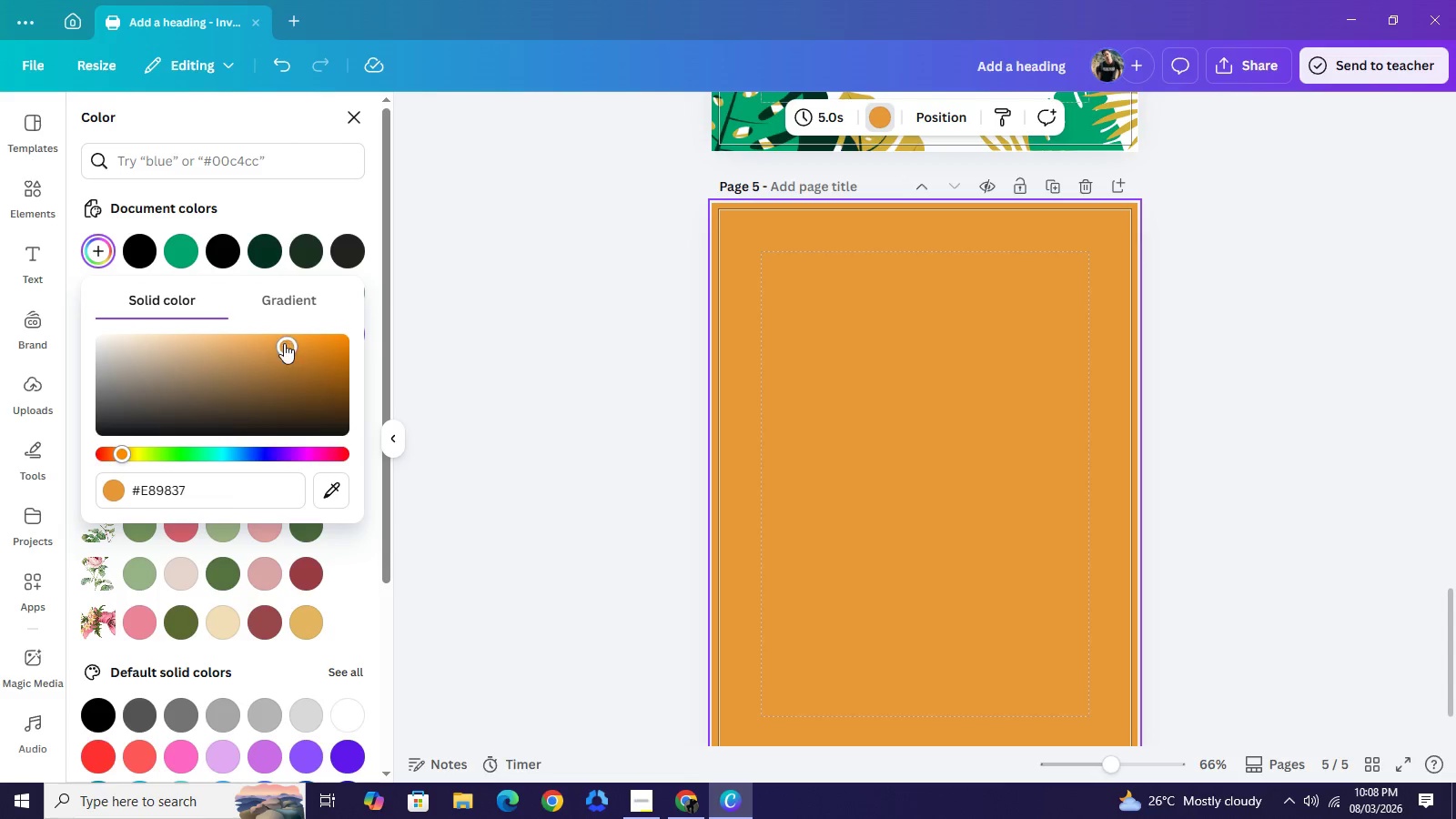 
left_click([289, 343])
 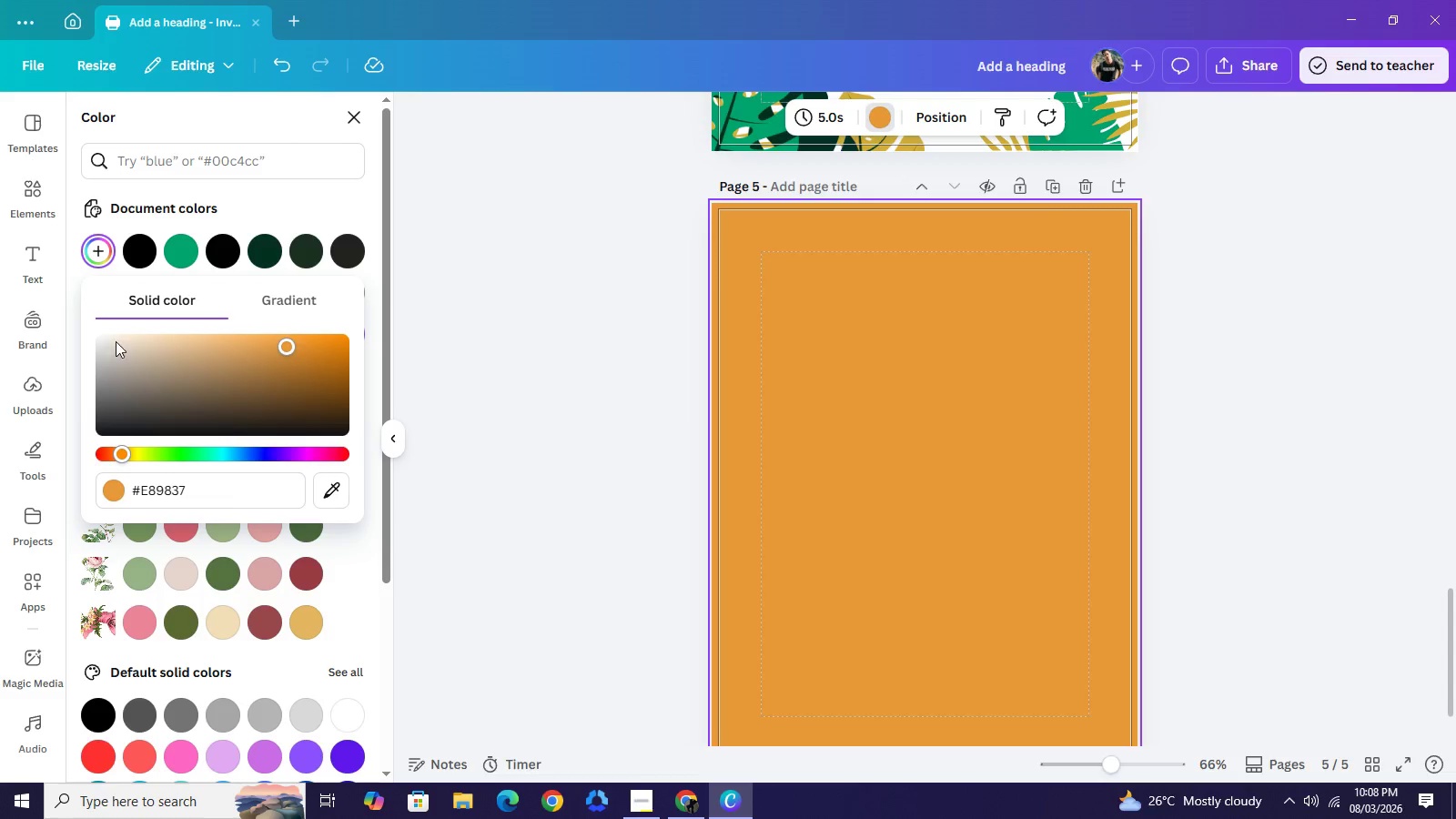 
left_click([116, 341])
 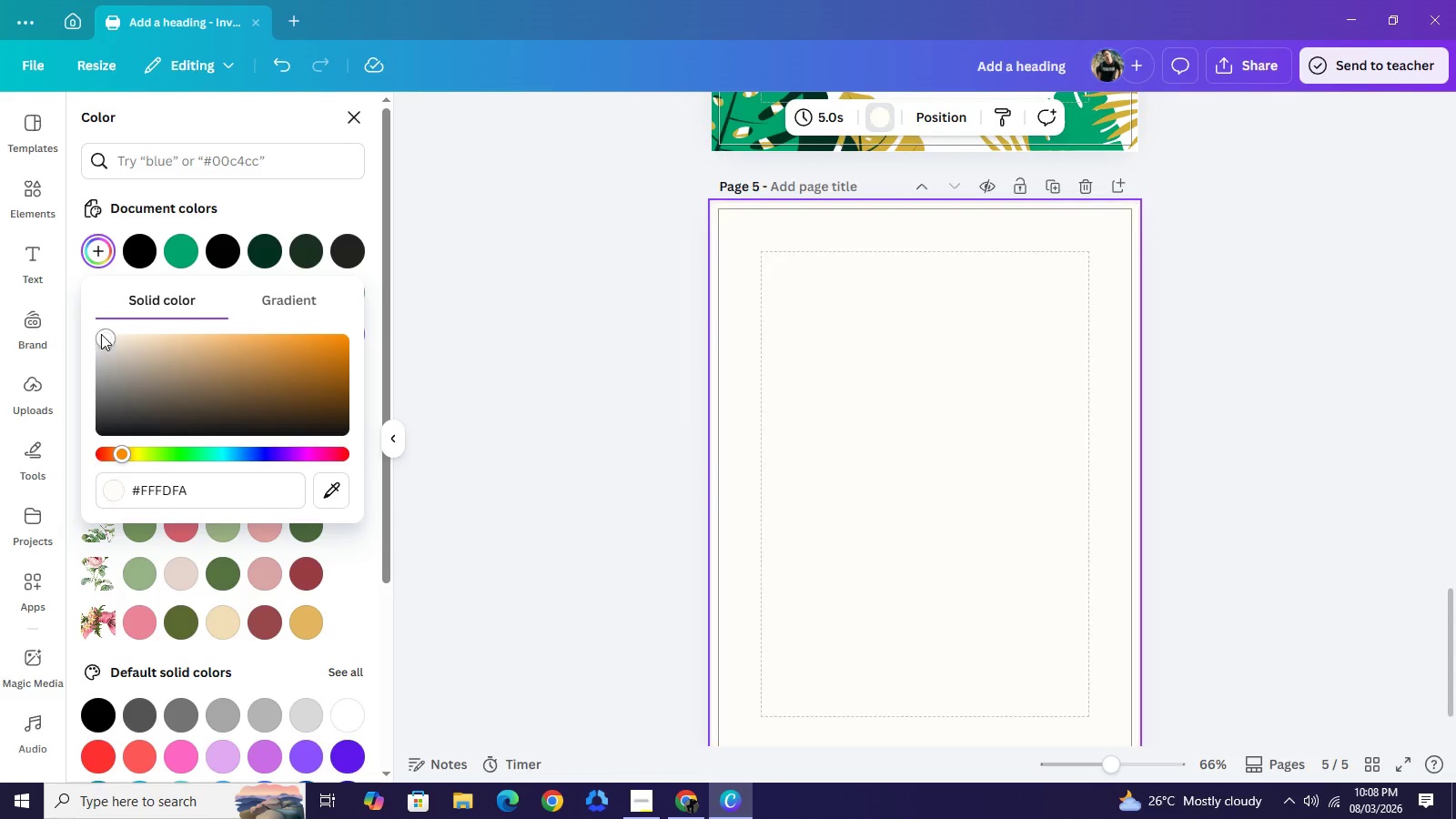 
left_click_drag(start_coordinate=[101, 334], to_coordinate=[113, 330])
 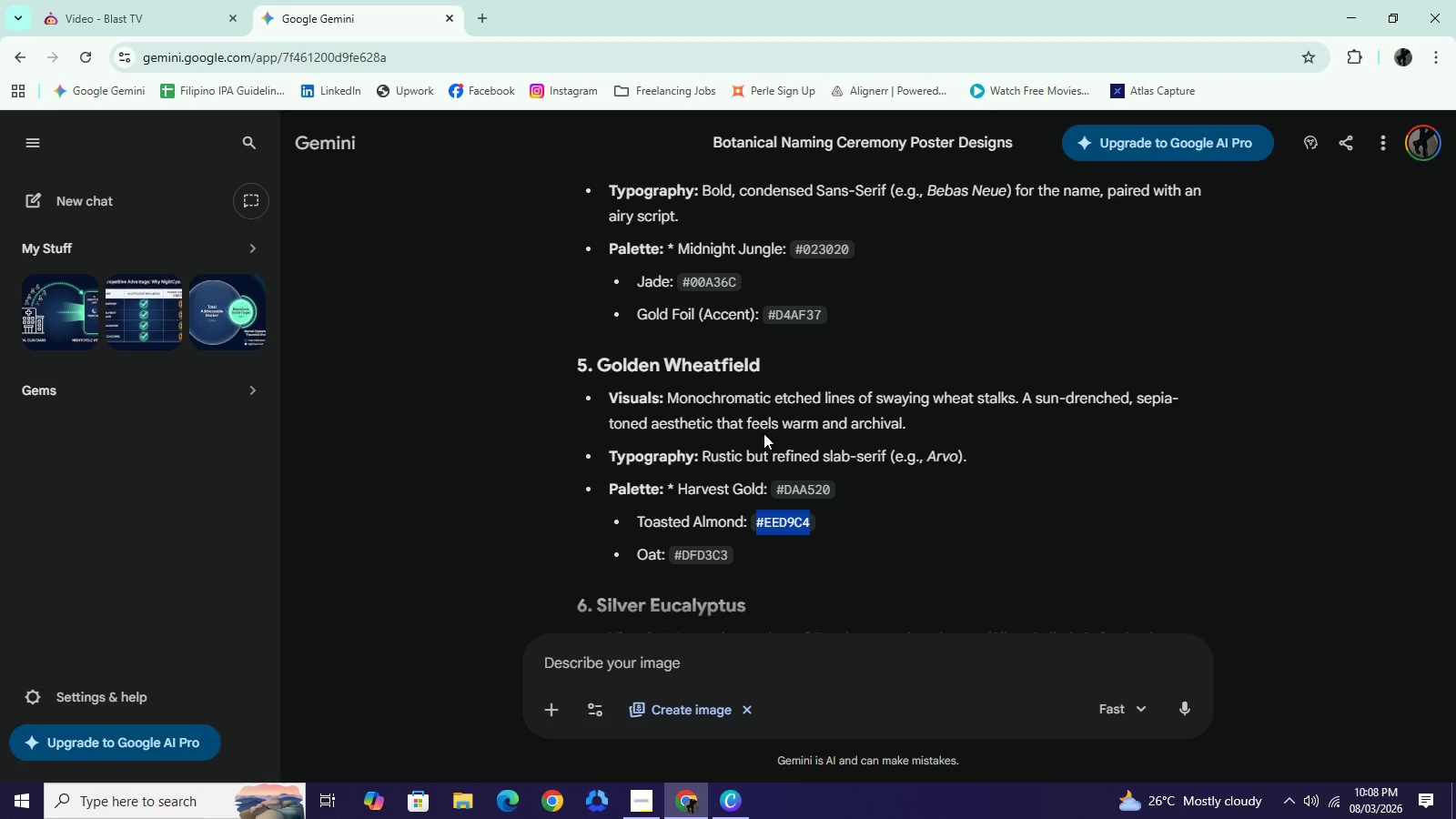 
wait(8.86)
 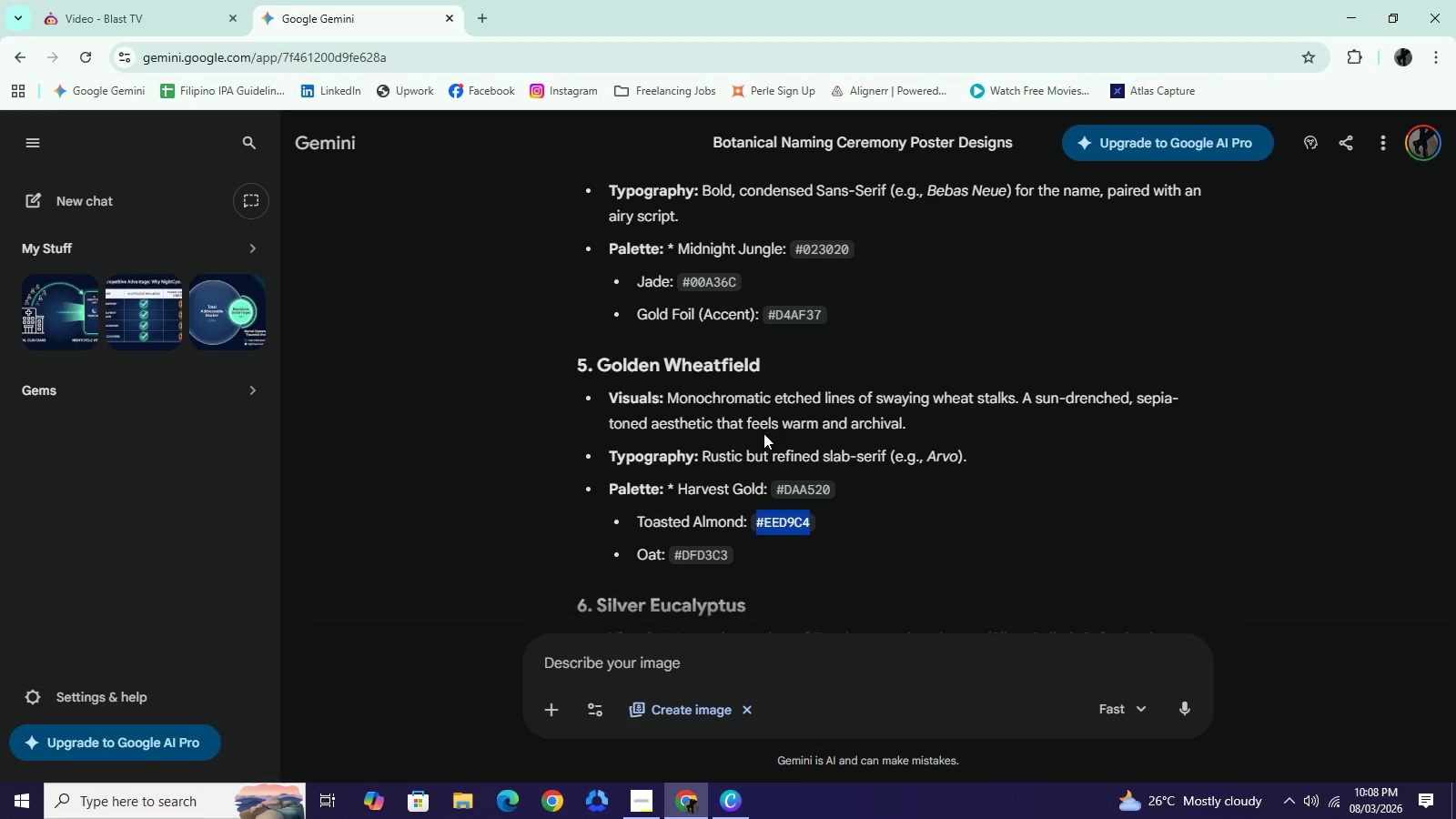 
left_click_drag(start_coordinate=[667, 400], to_coordinate=[925, 426])
 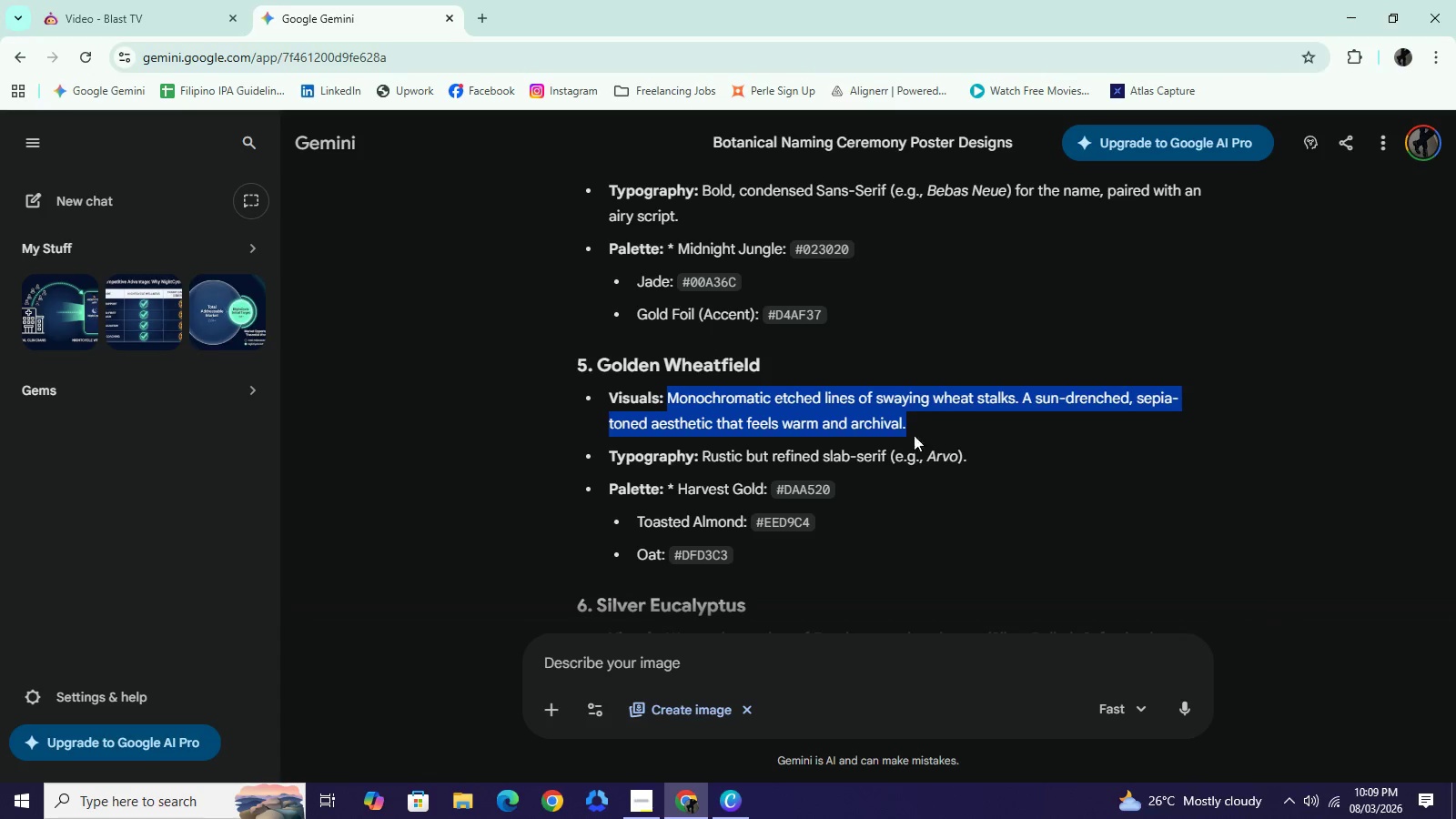 
key(Control+C)
 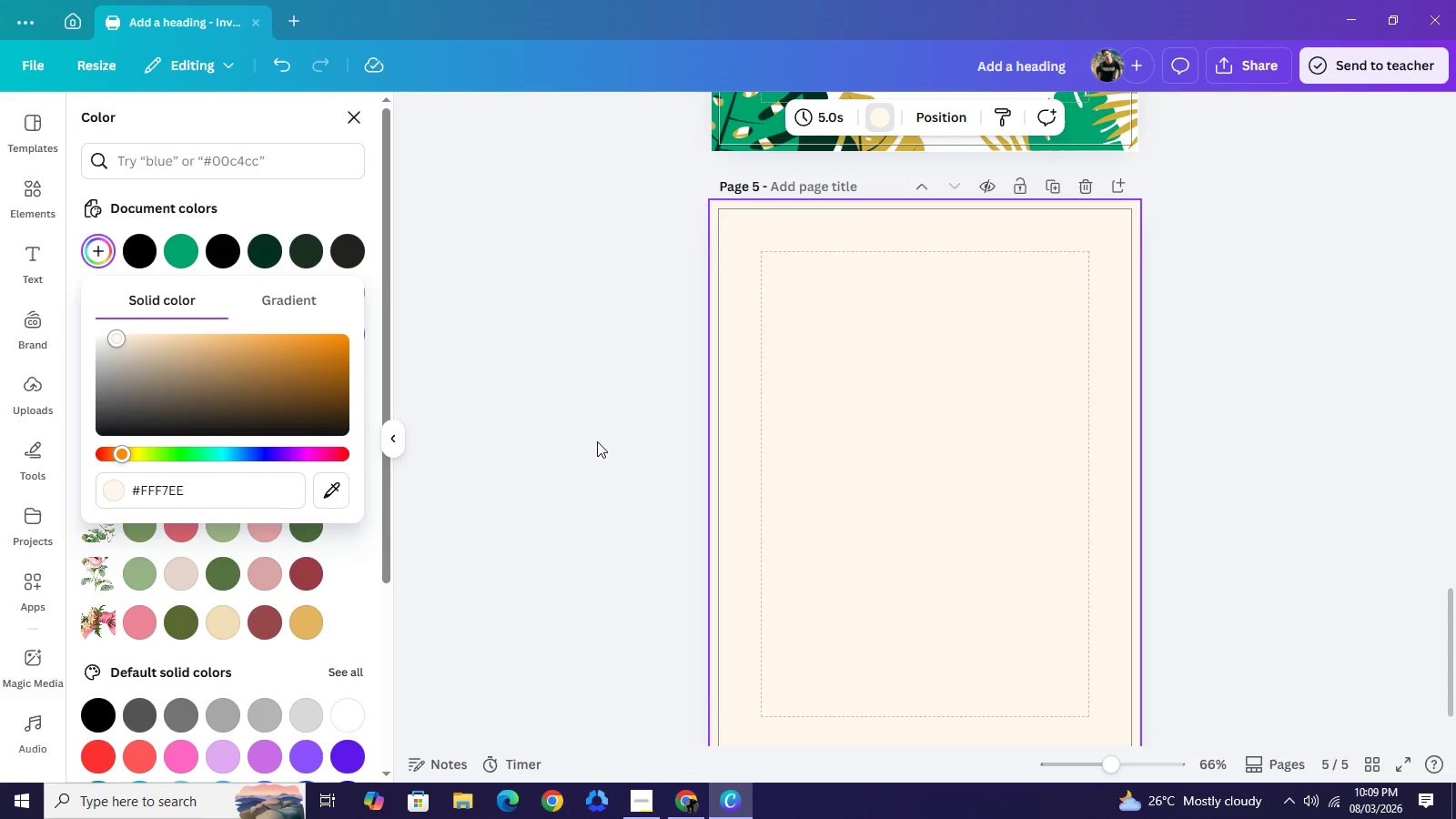 
left_click([935, 358])
 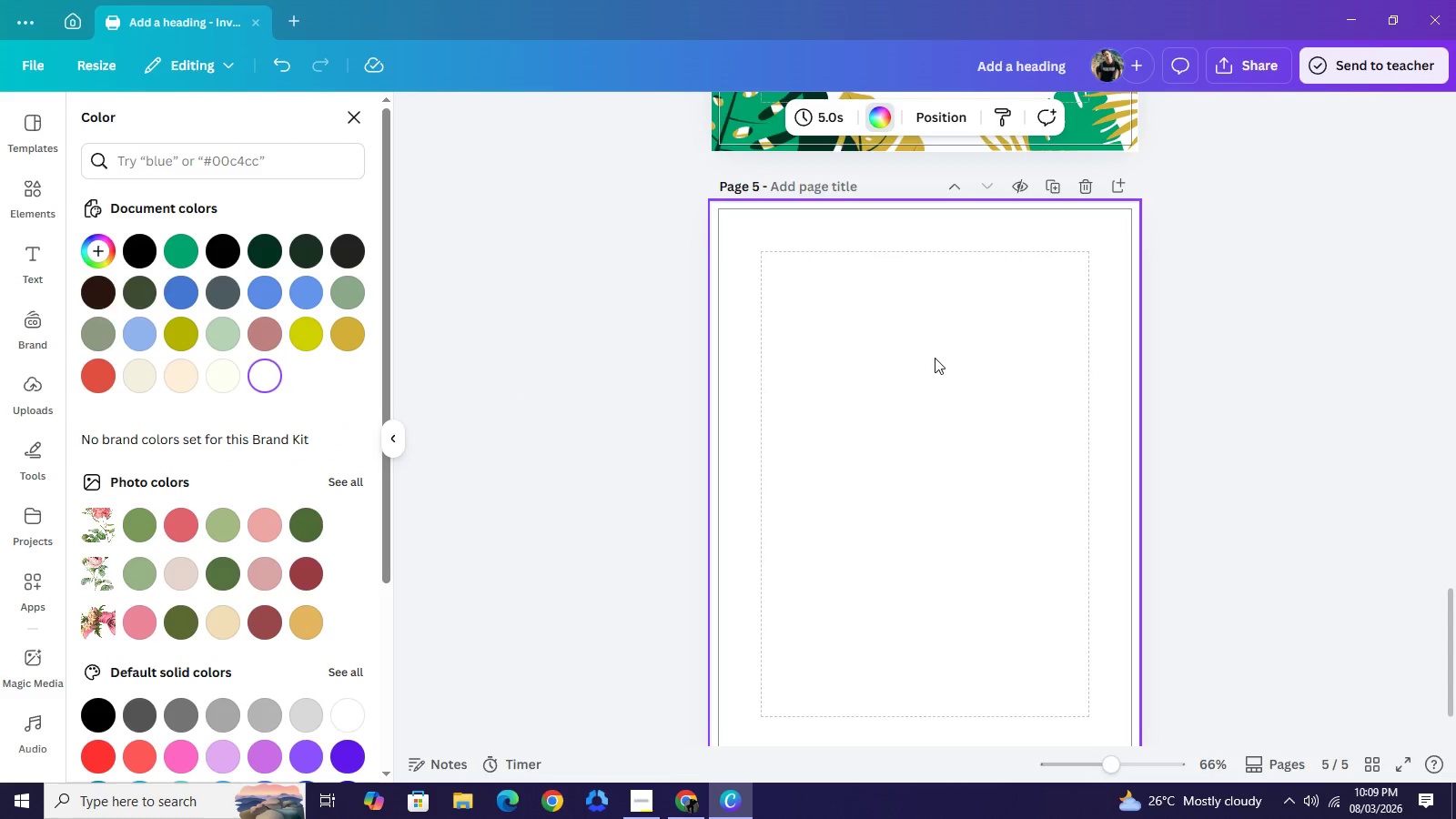 
key(Backspace)
 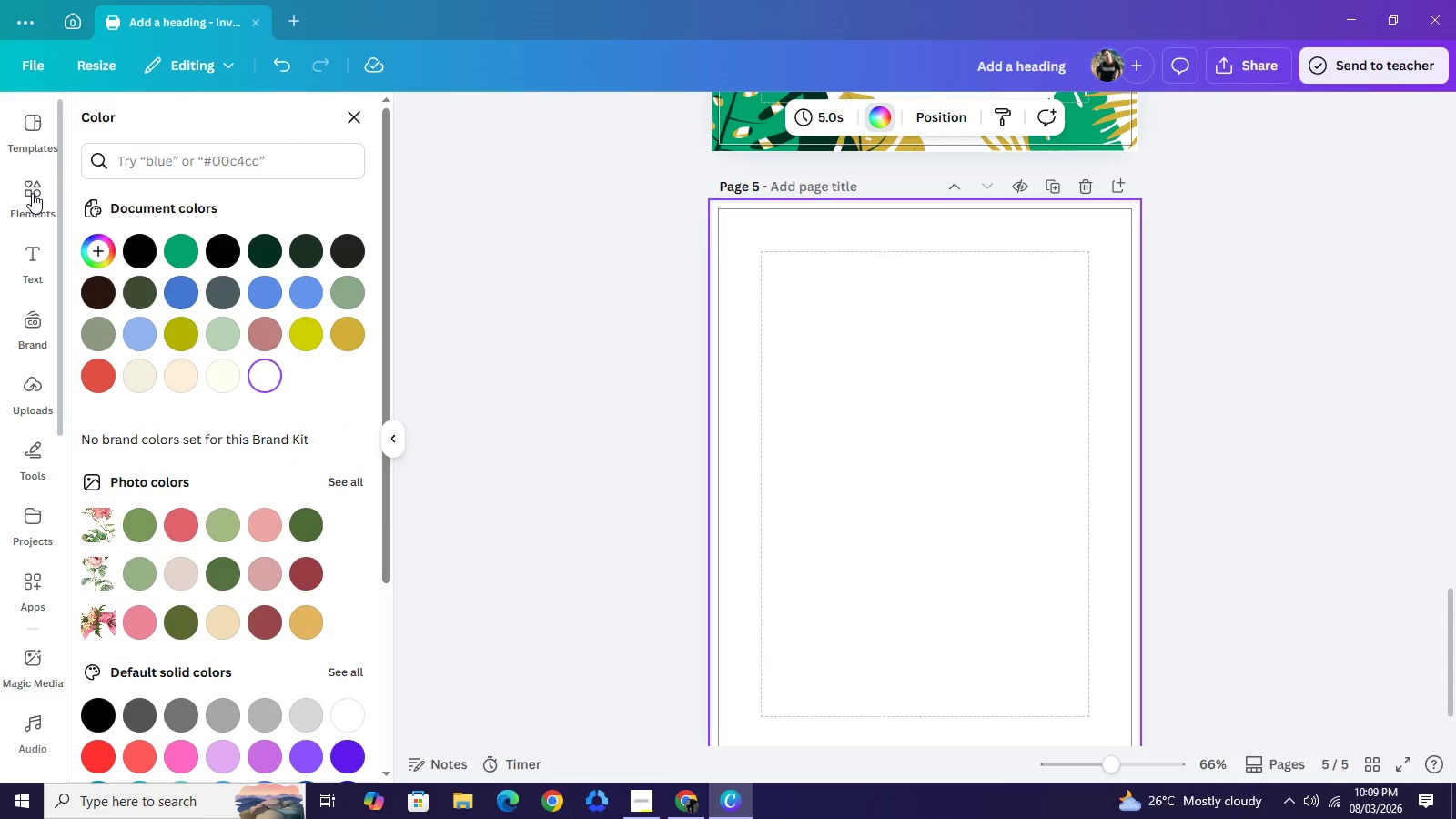 
left_click([32, 193])
 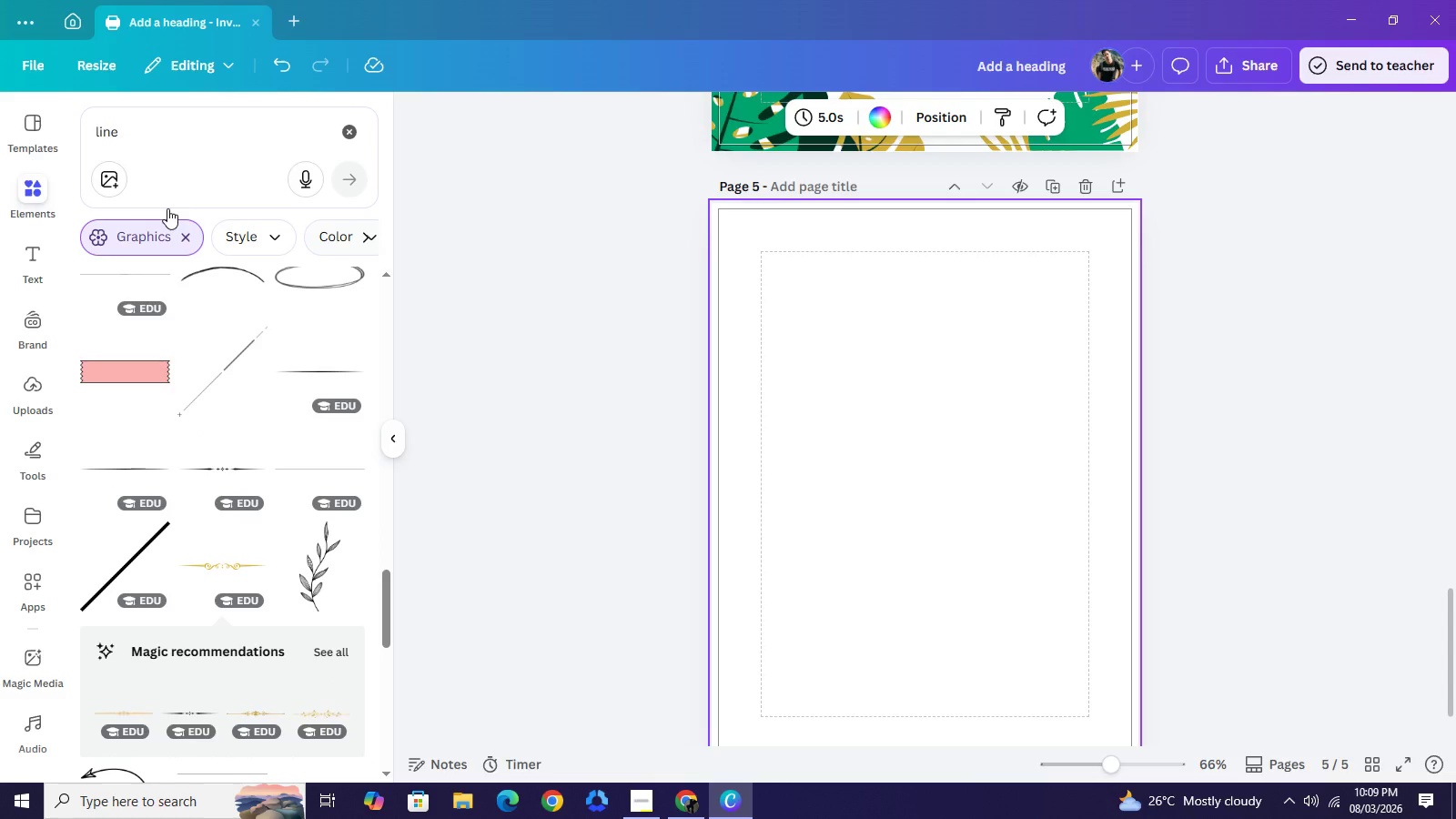 
left_click([176, 138])
 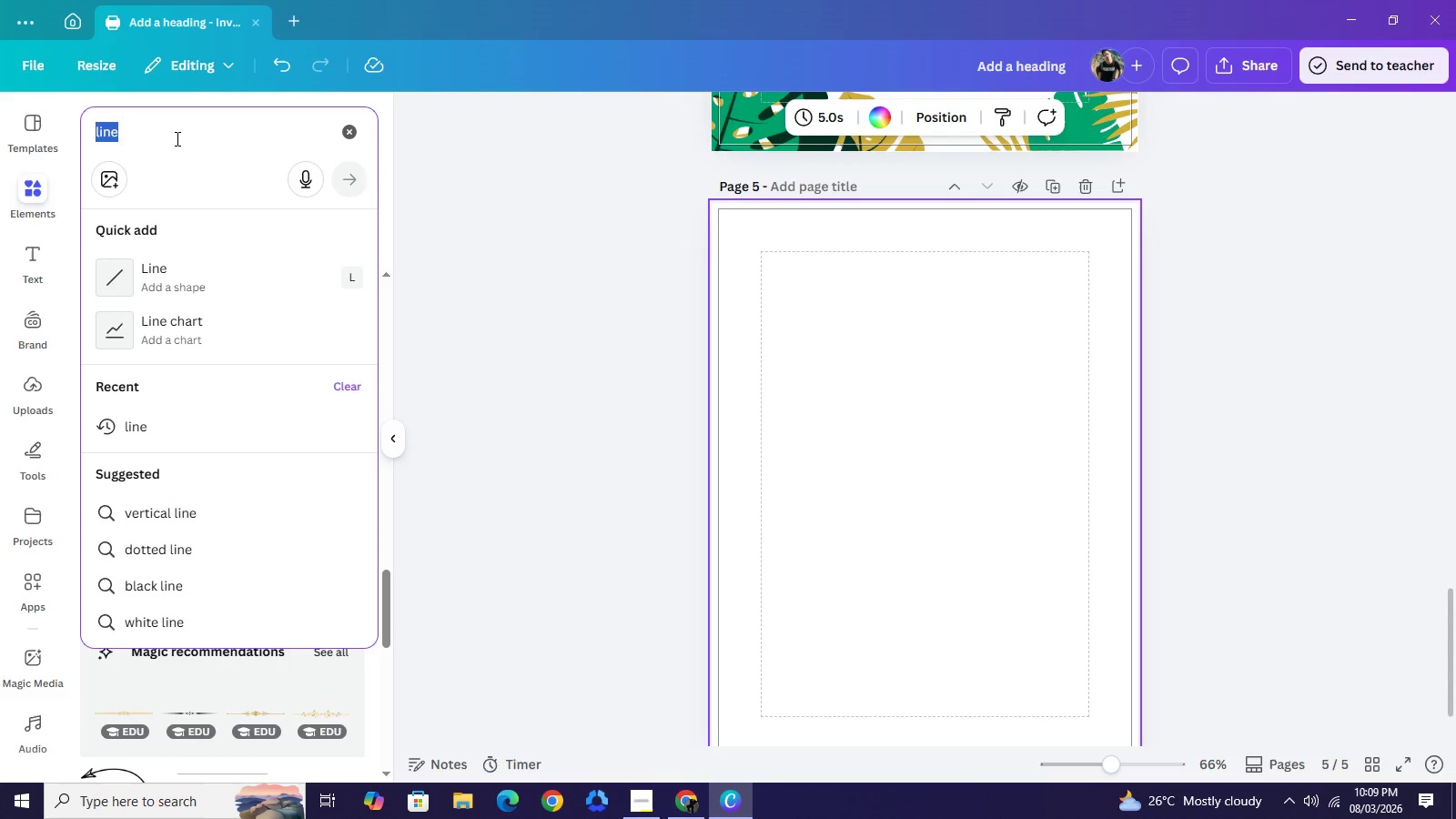 
key(Control+A)
 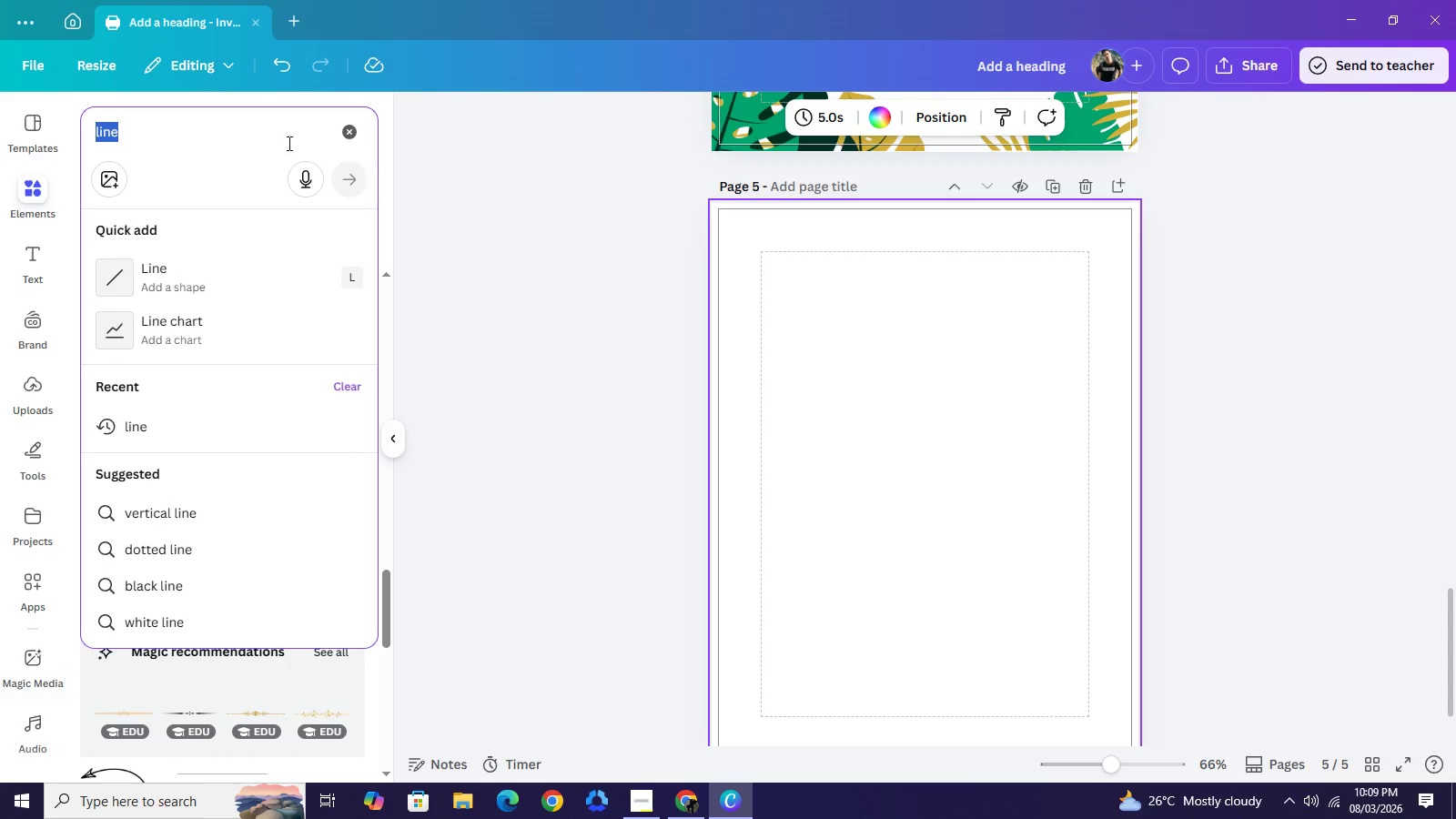 
key(Control+V)
 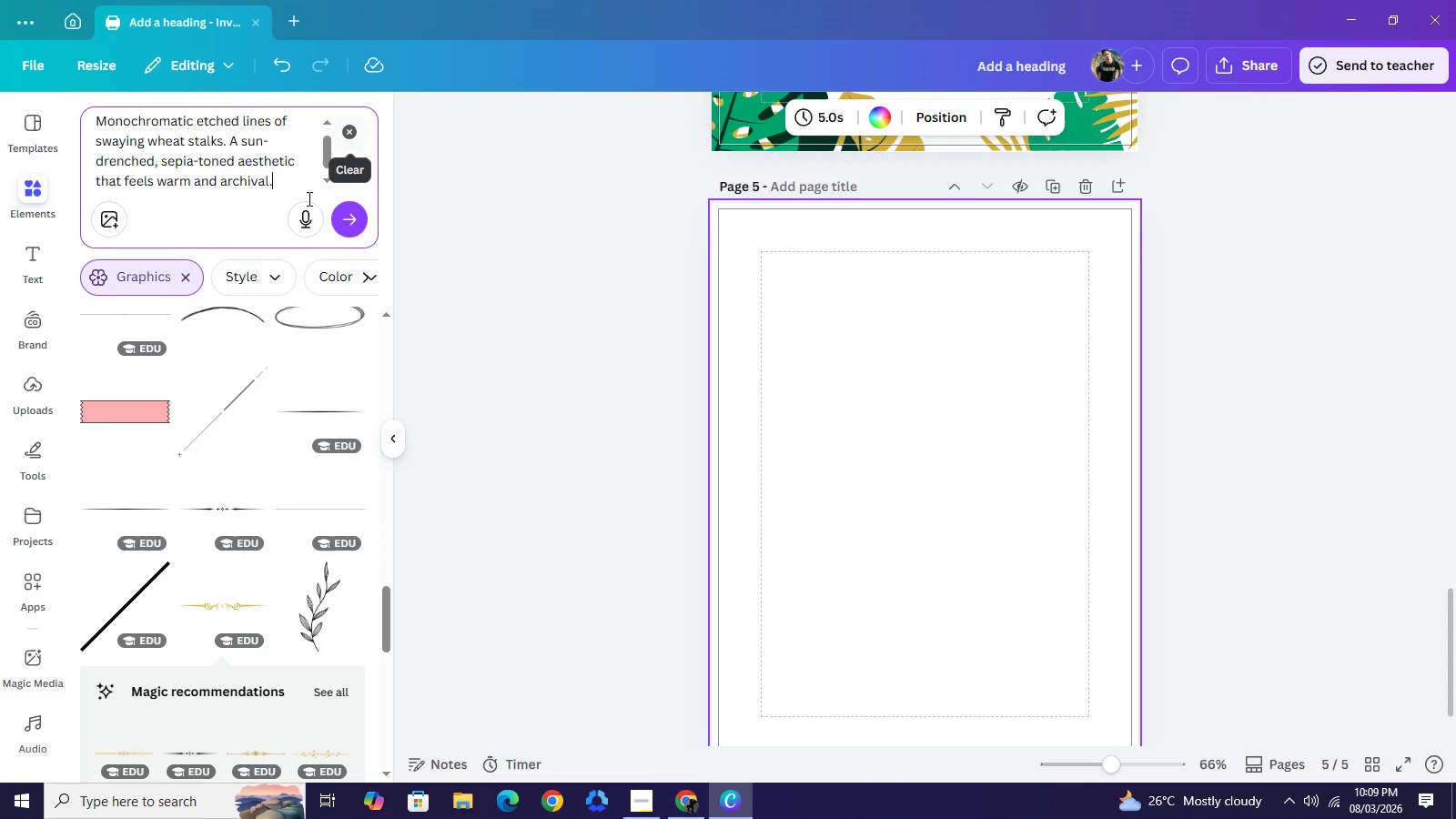 
left_click([187, 284])
 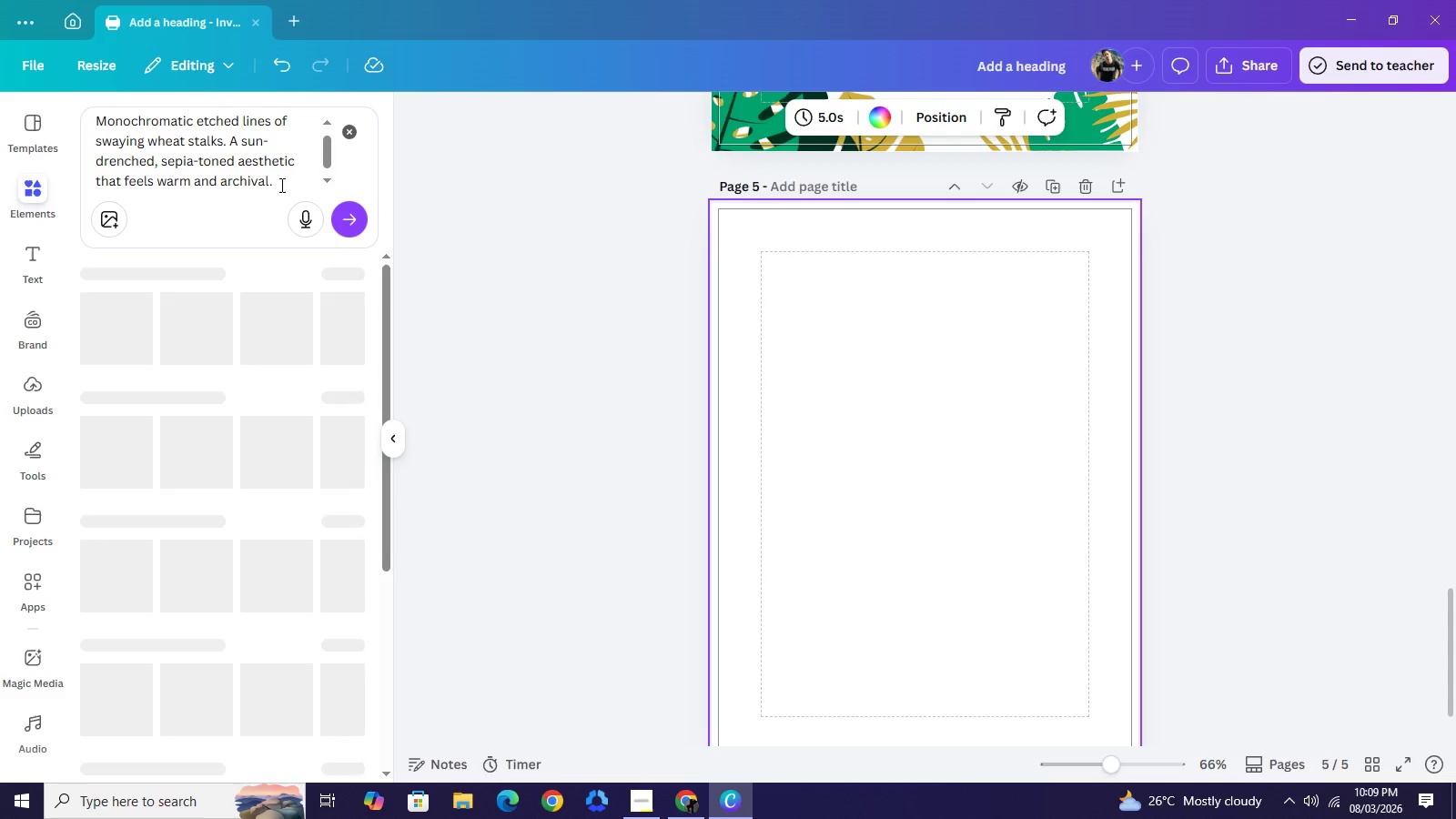 
left_click([280, 185])
 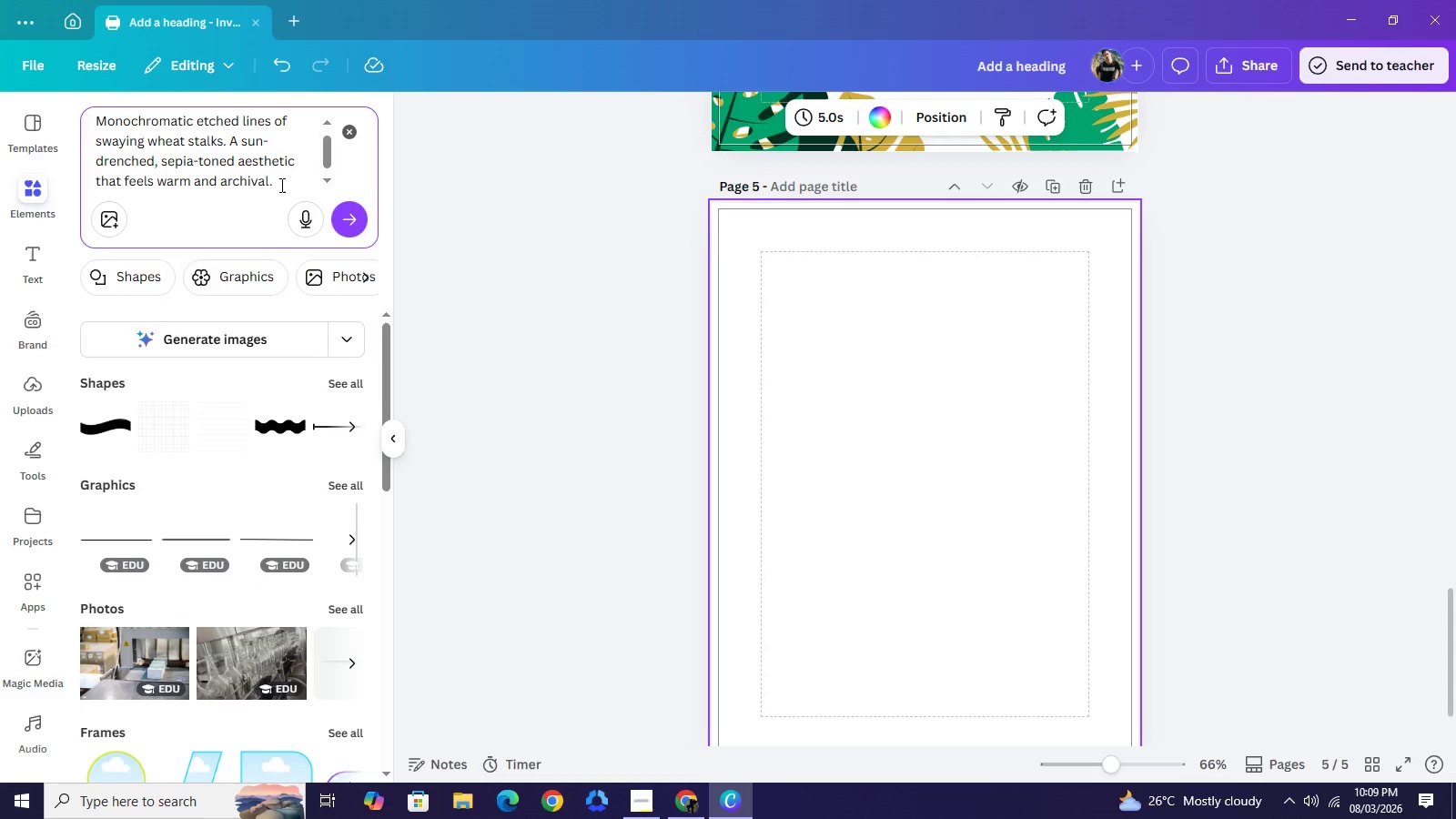 
key(Backspace)
type( background)
 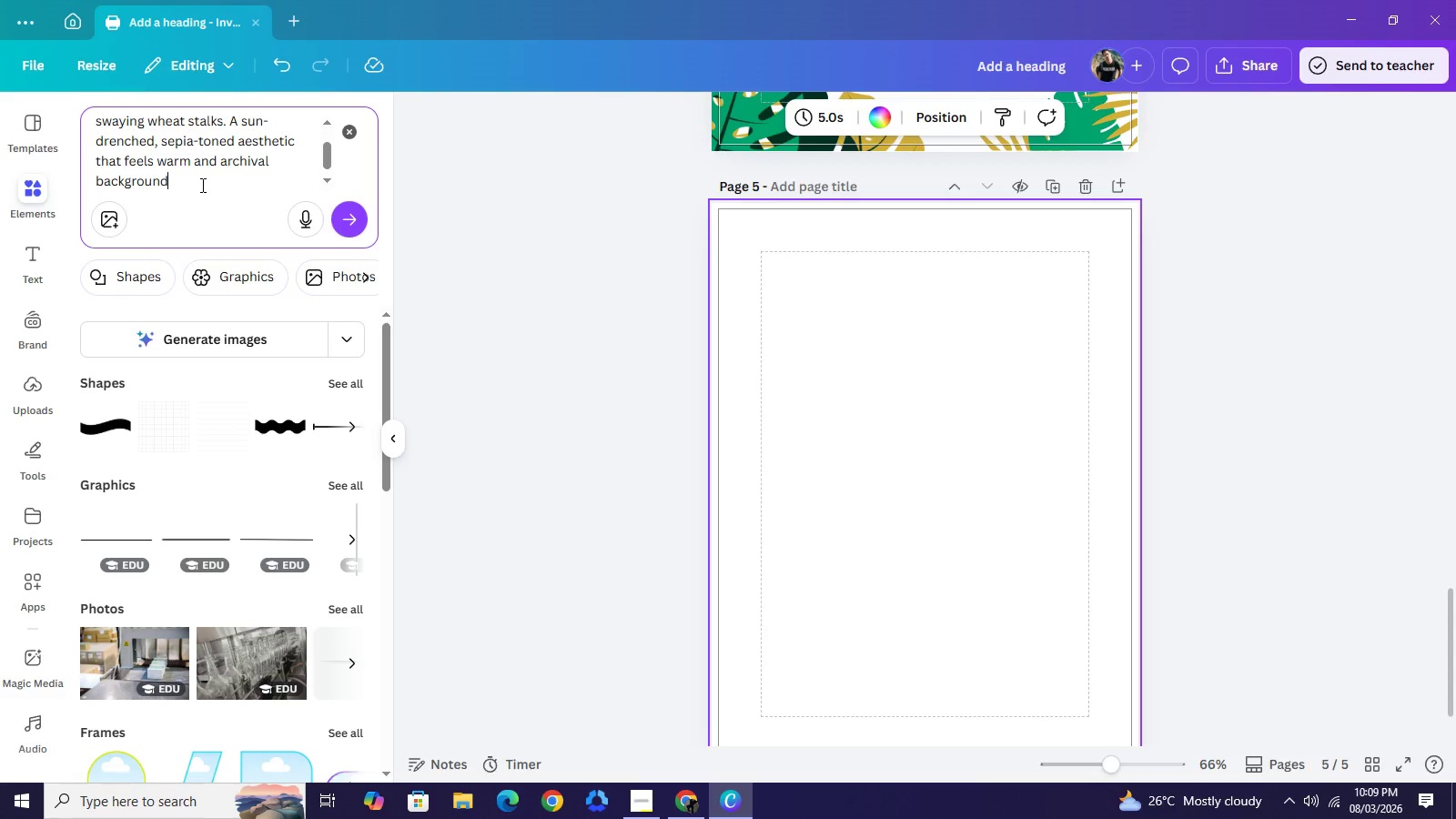 
scroll: coordinate [201, 185], scroll_direction: up, amount: 2.0
 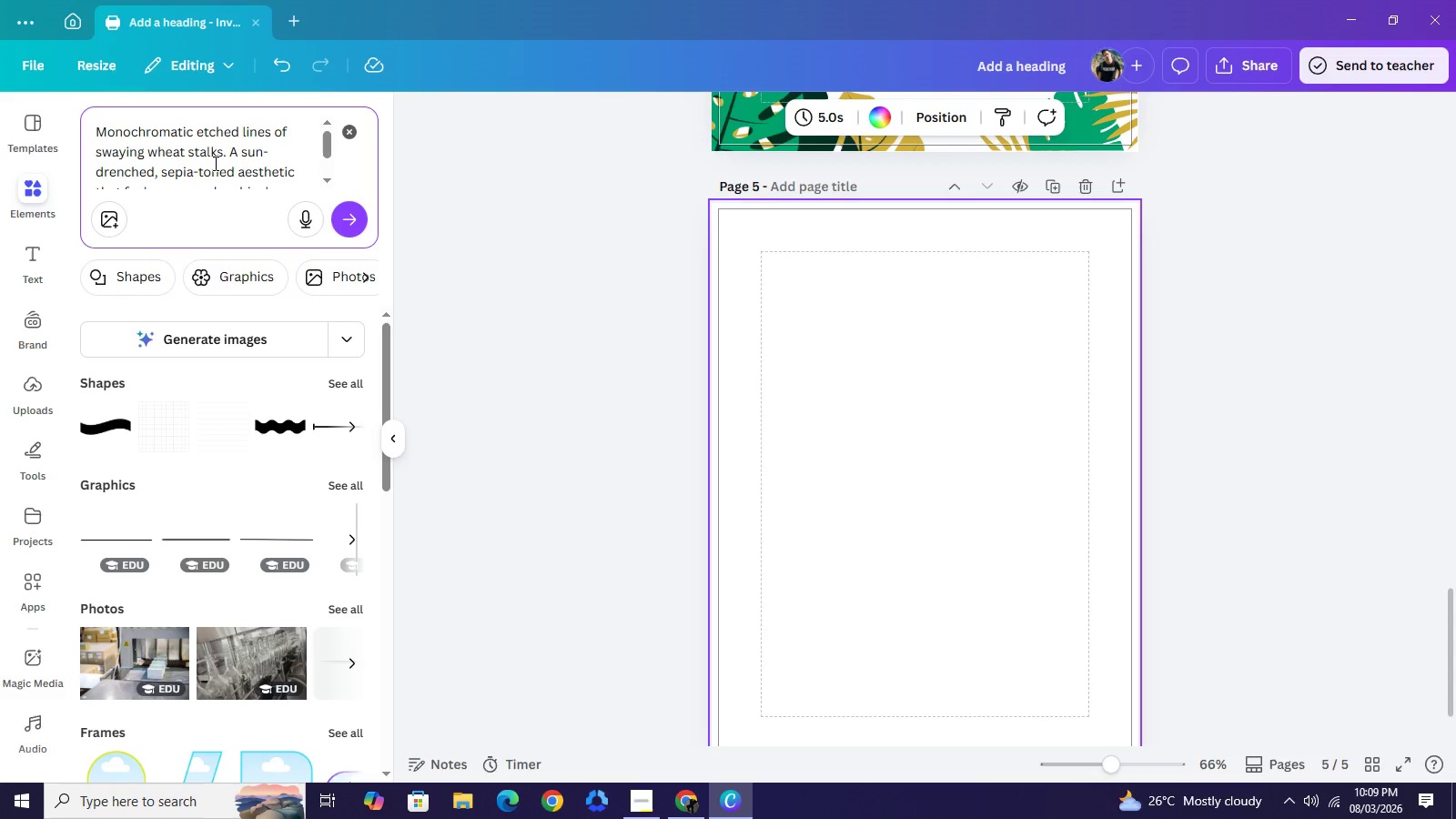 
scroll: coordinate [214, 163], scroll_direction: down, amount: 1.0
 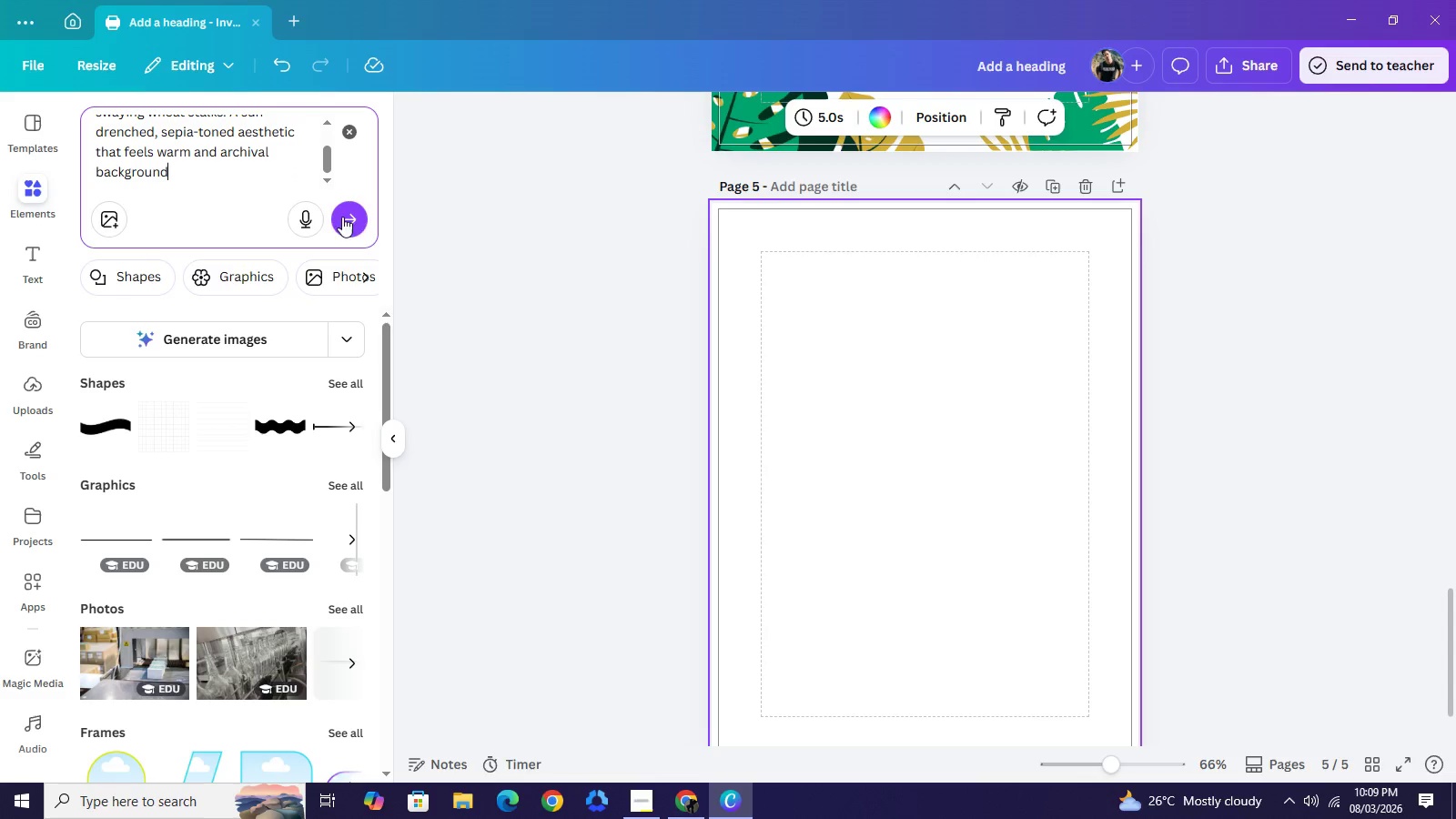 
left_click([358, 226])
 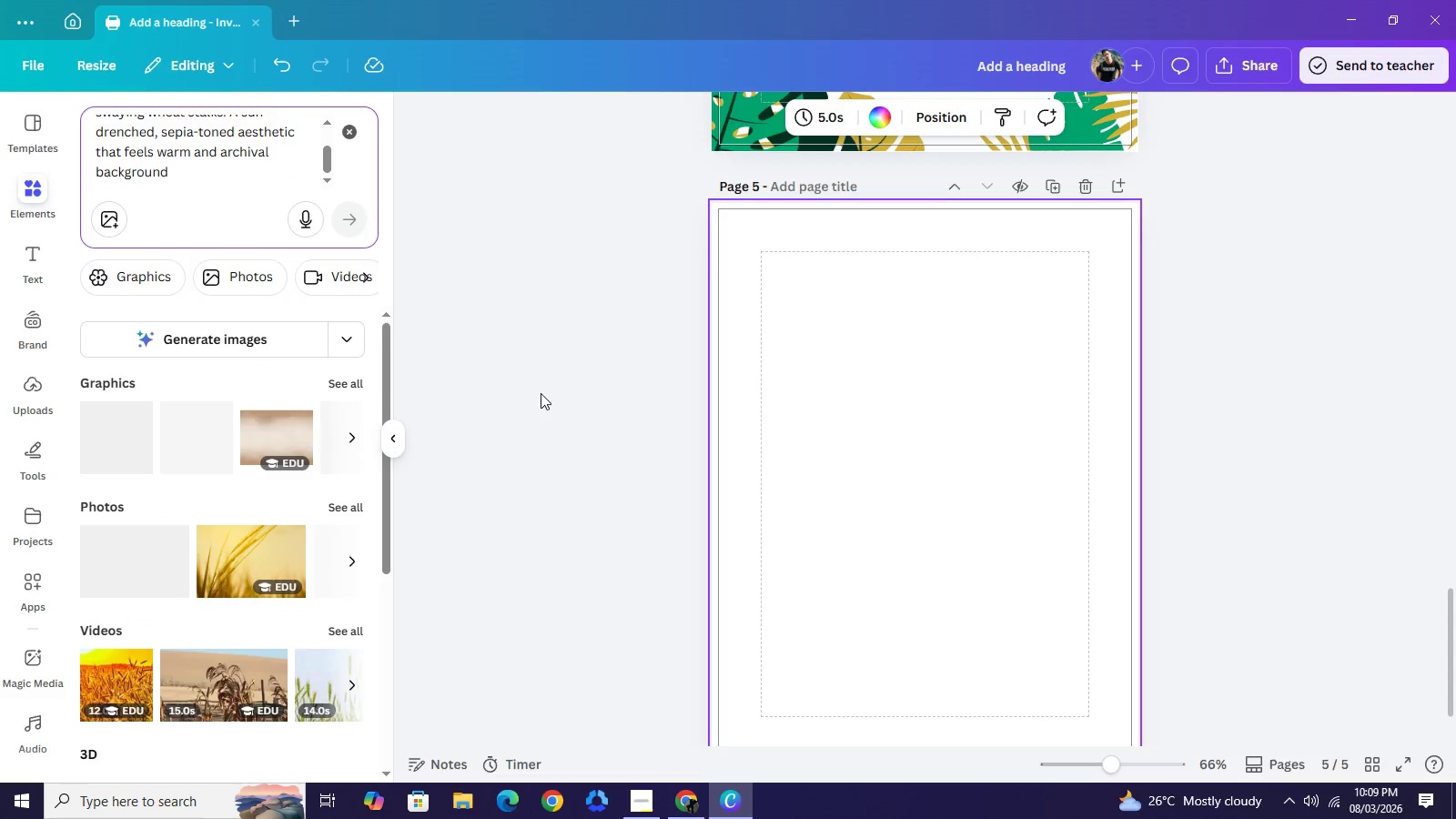 
left_click([241, 347])
 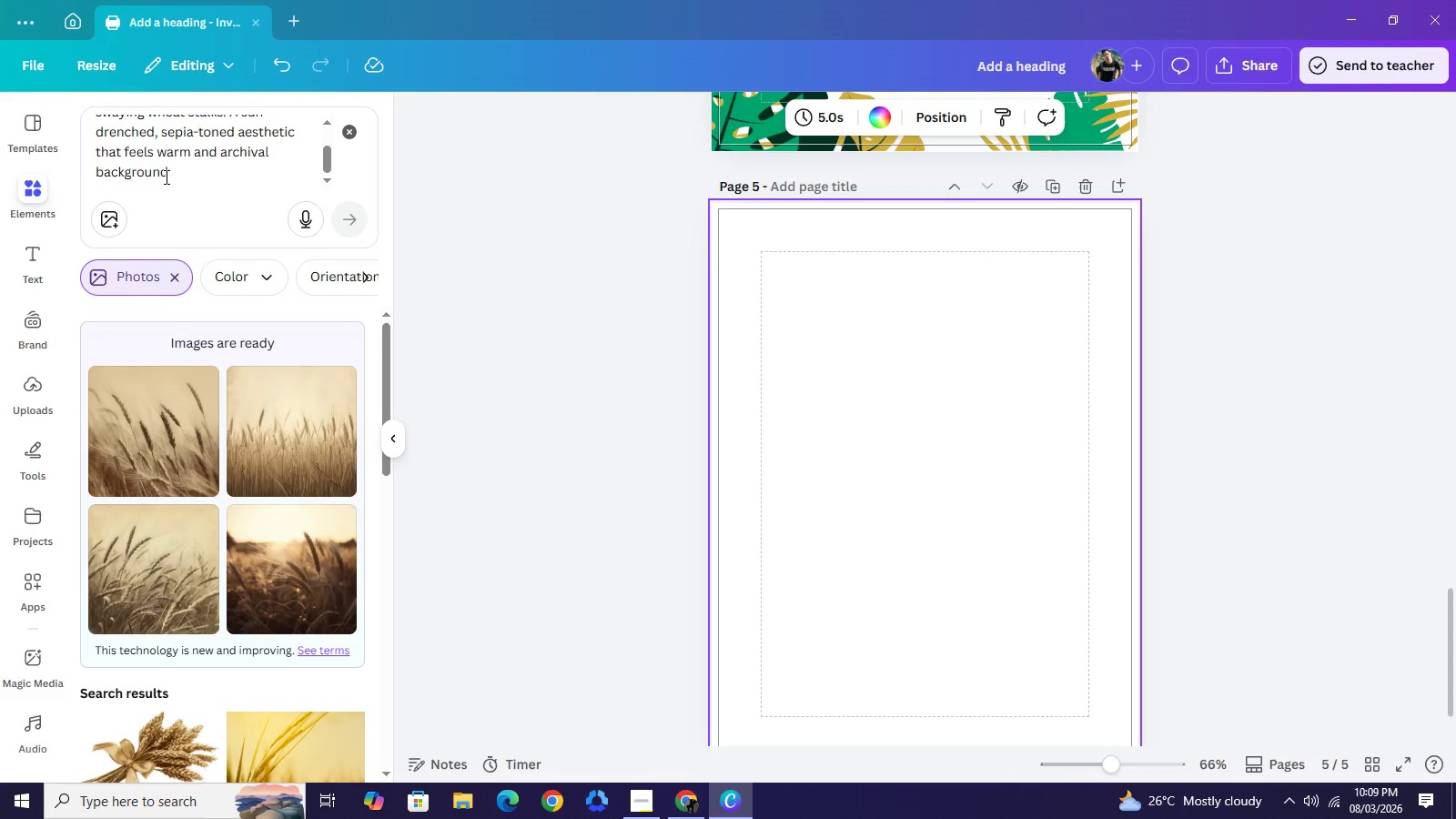 
wait(20.8)
 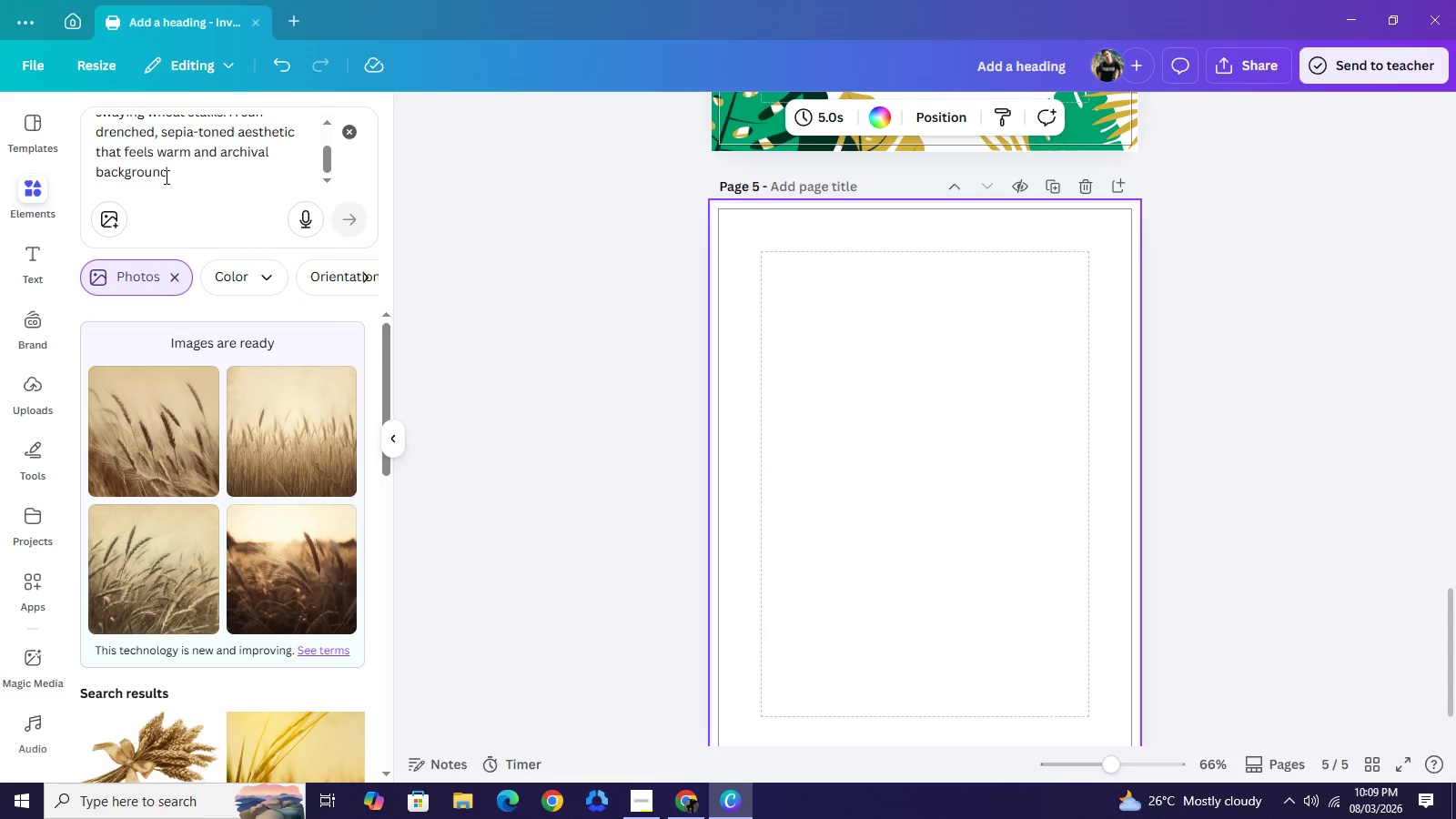 
scroll: coordinate [254, 502], scroll_direction: down, amount: 11.0
 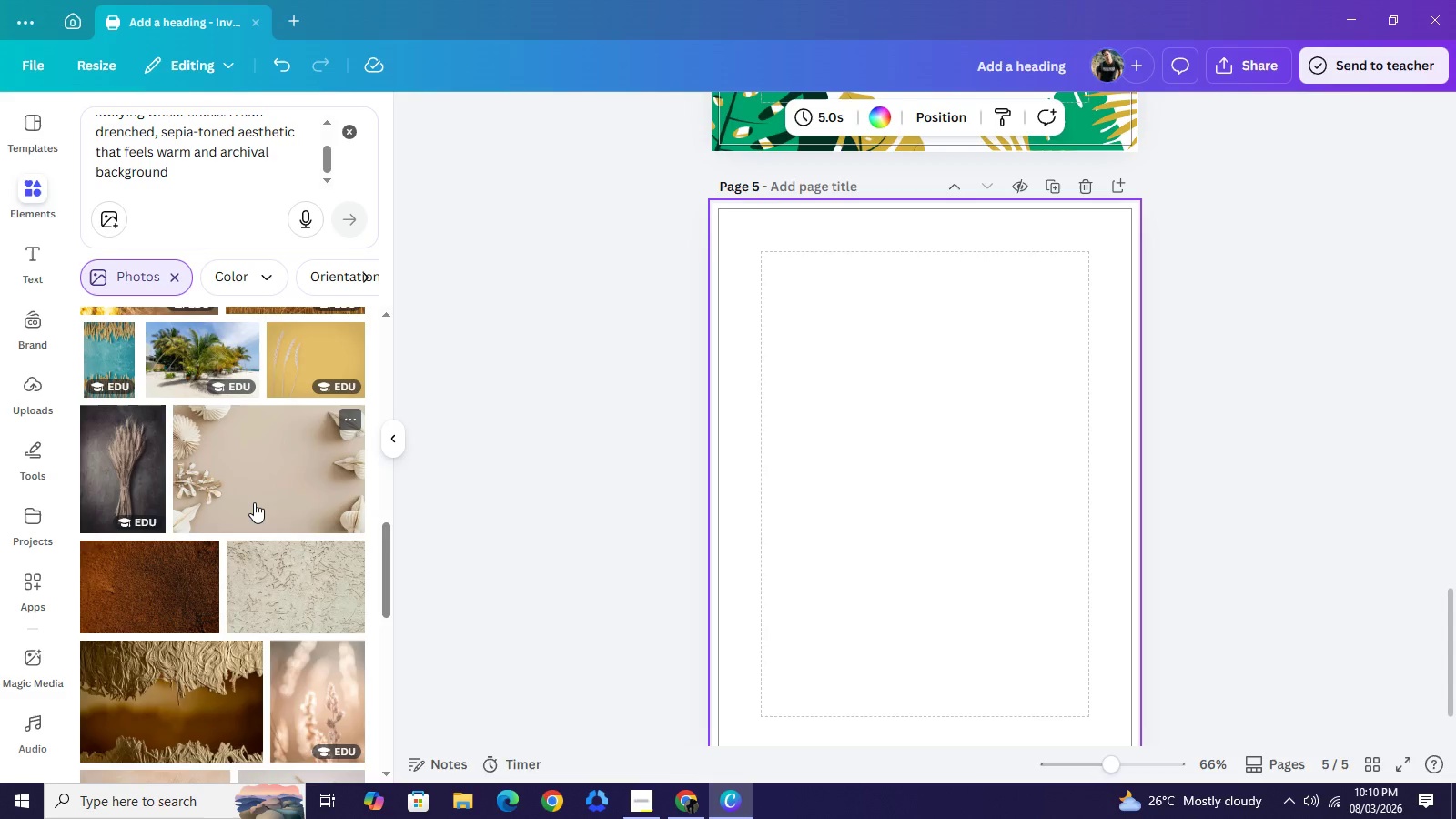 
scroll: coordinate [254, 502], scroll_direction: down, amount: 3.0
 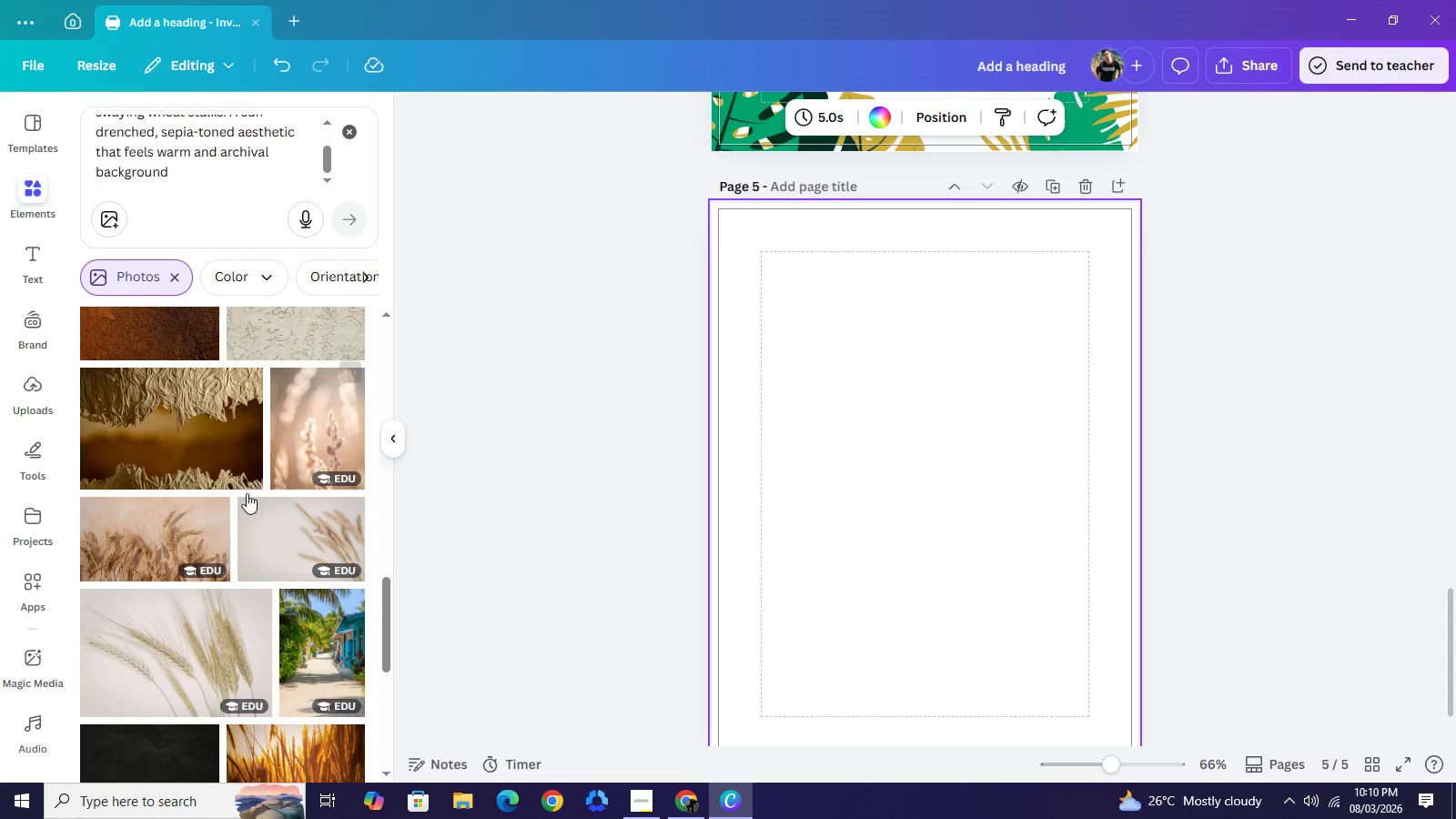 
left_click([285, 542])
 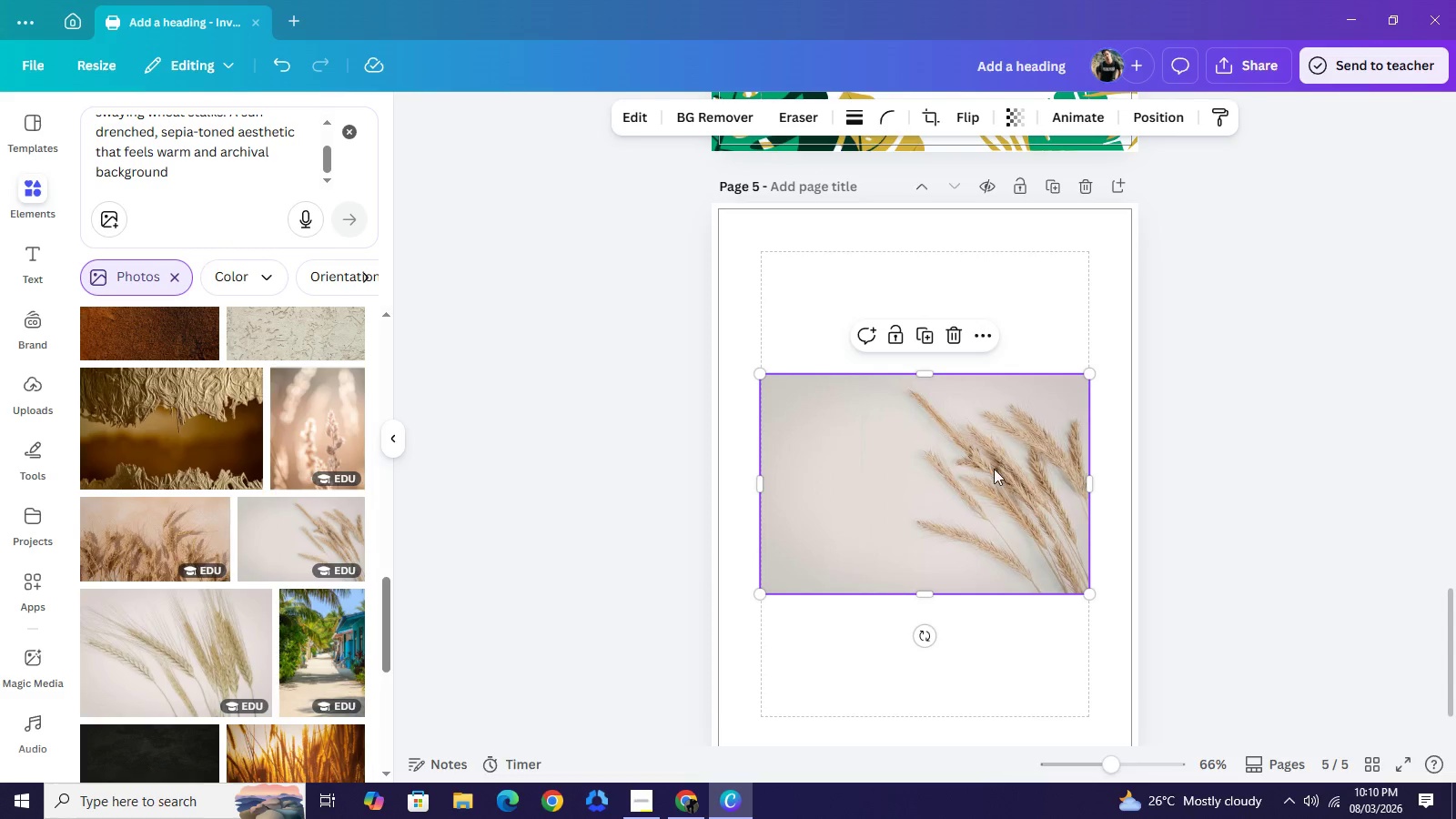 
mouse_move([1006, 495])
 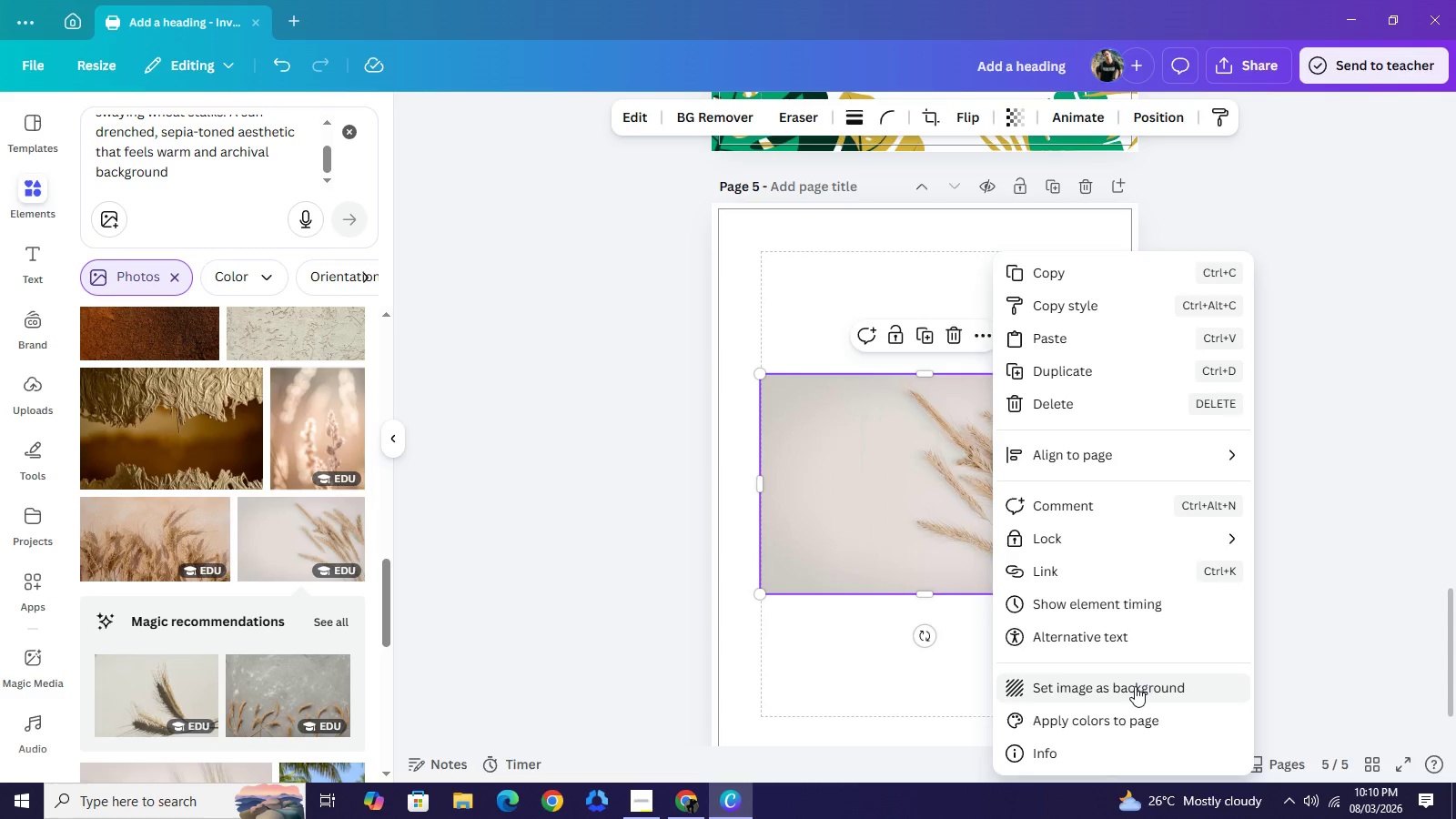 
left_click([1135, 686])
 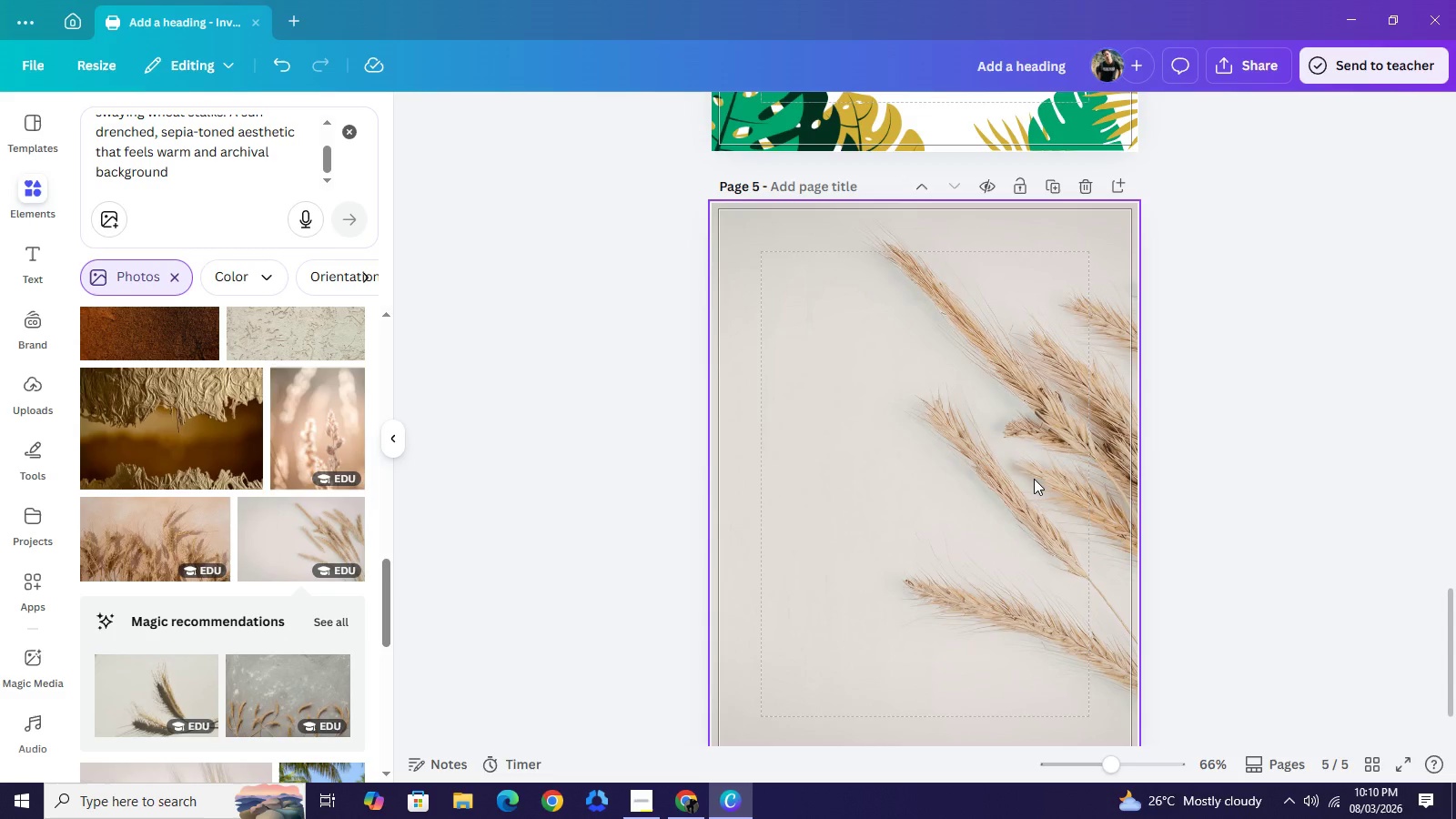 
left_click([1034, 479])
 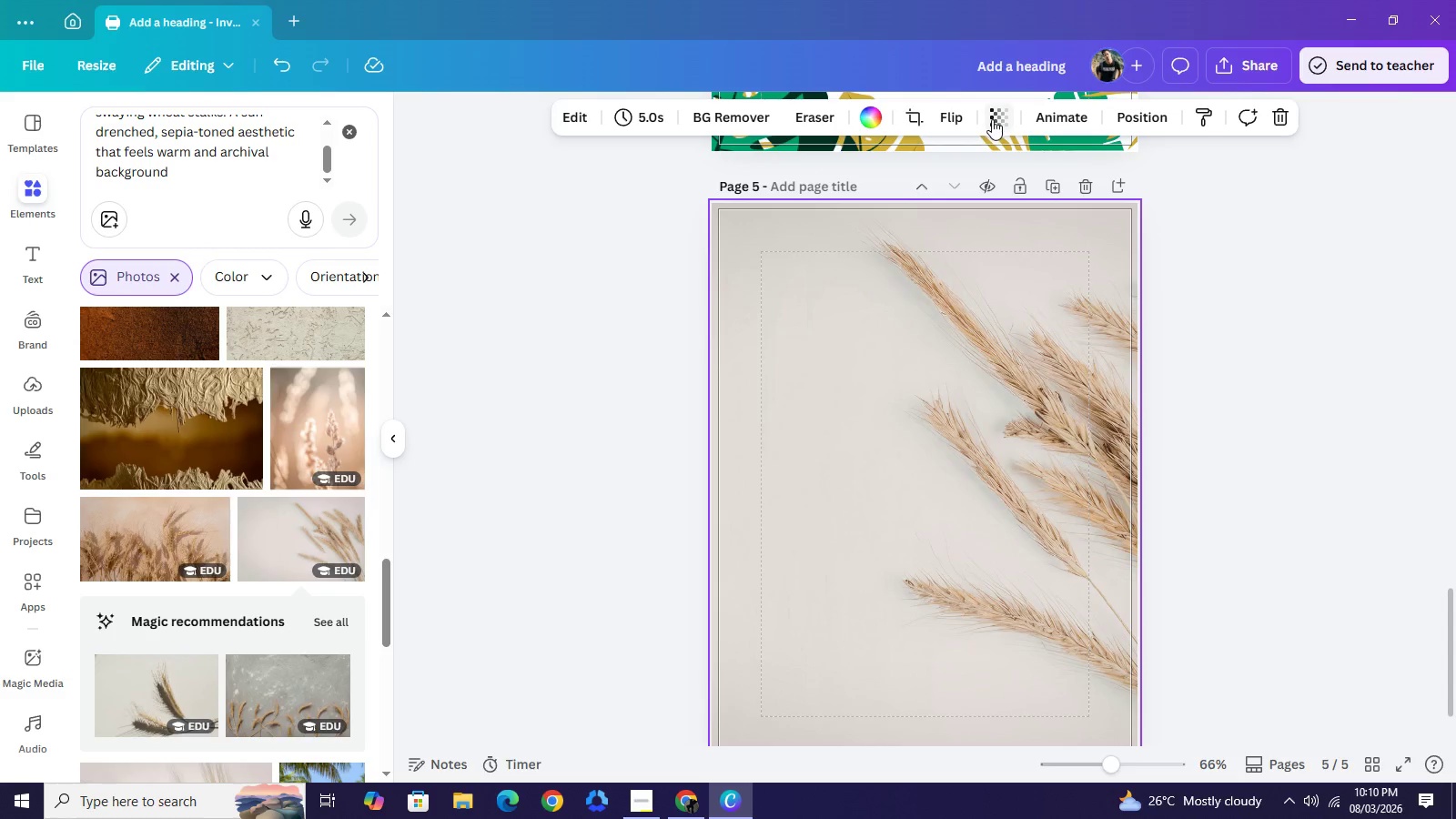 
left_click([992, 119])
 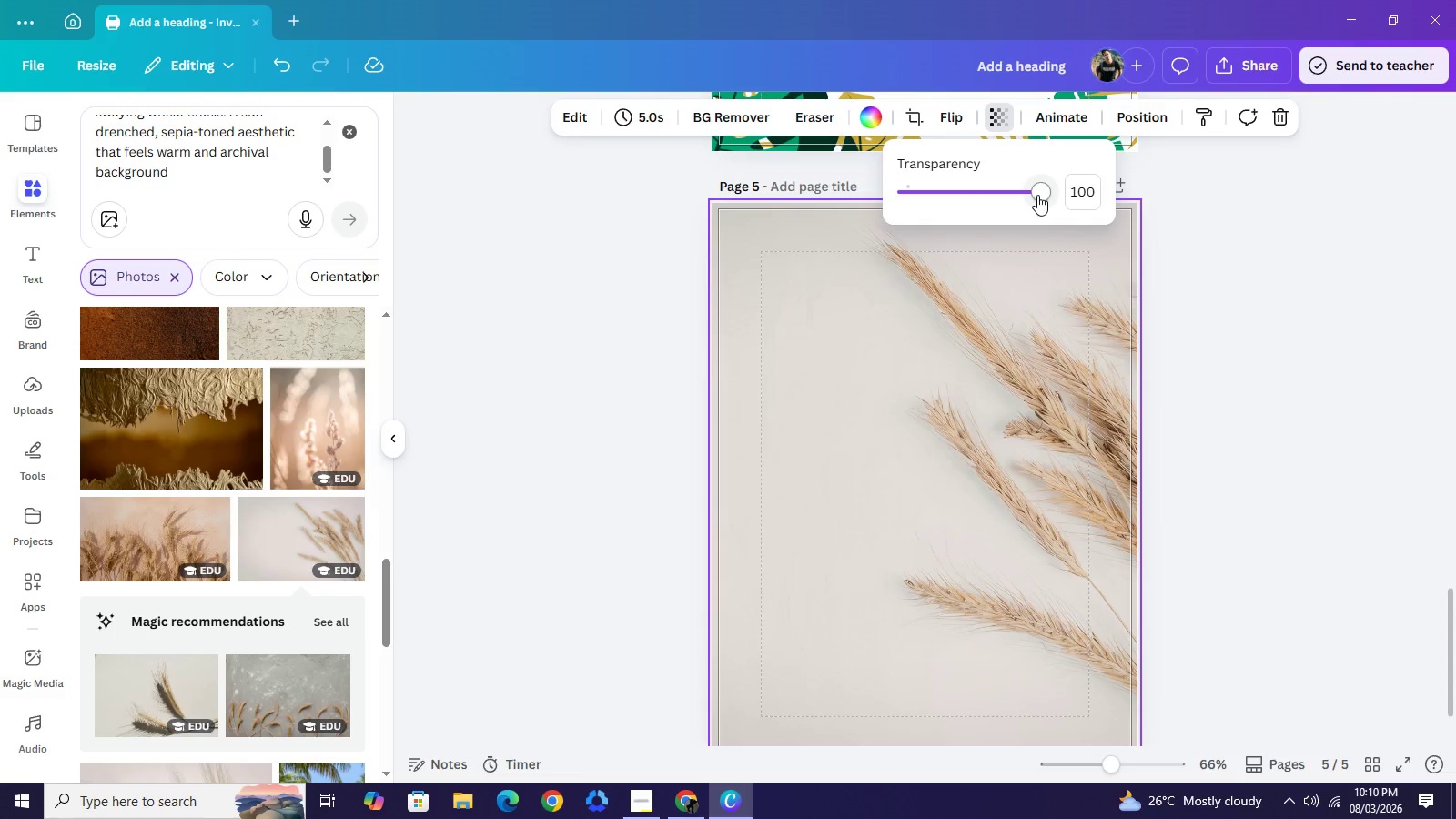 
left_click_drag(start_coordinate=[1037, 195], to_coordinate=[1067, 192])
 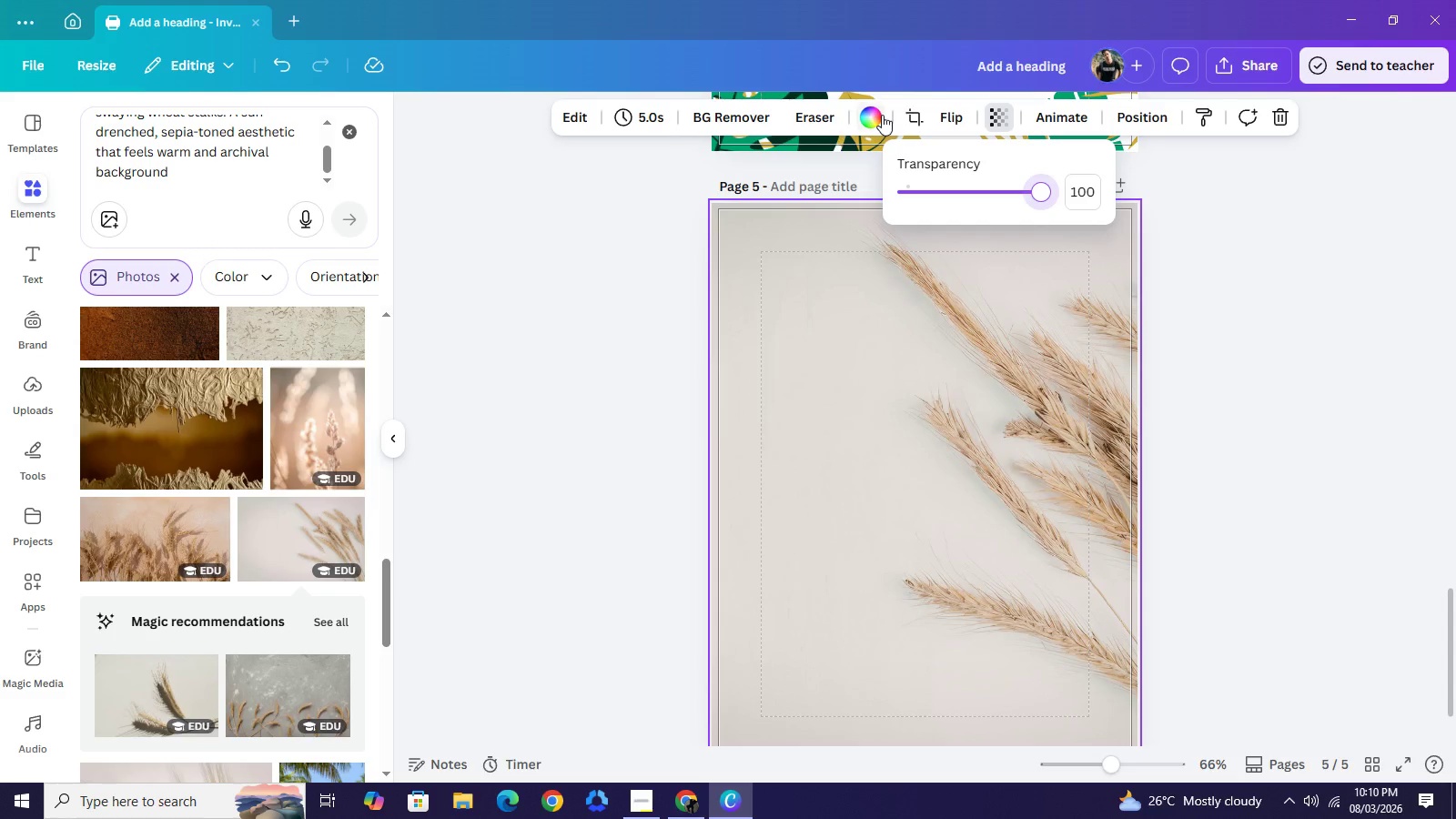 
left_click([882, 115])
 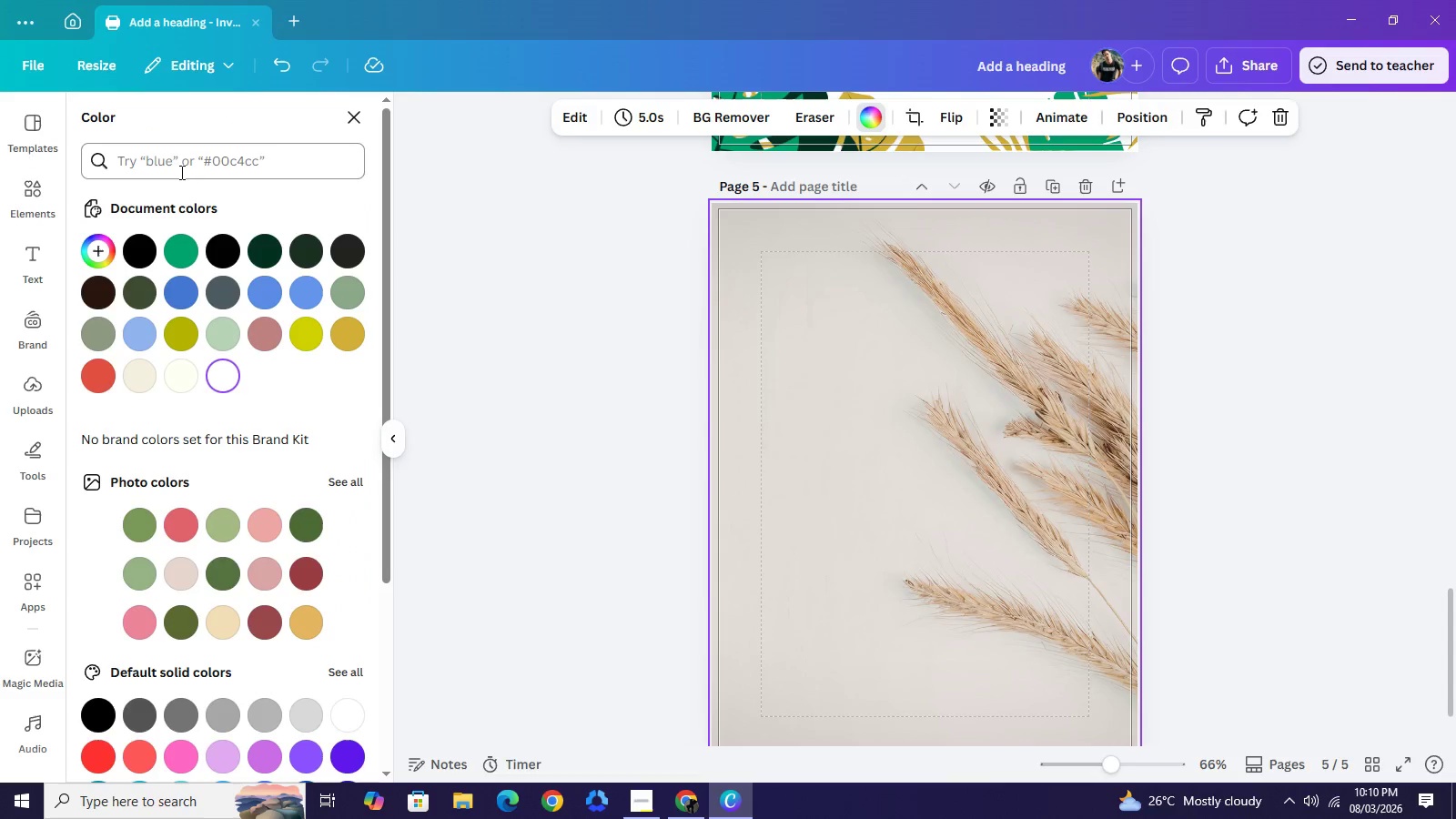 
left_click([179, 172])
 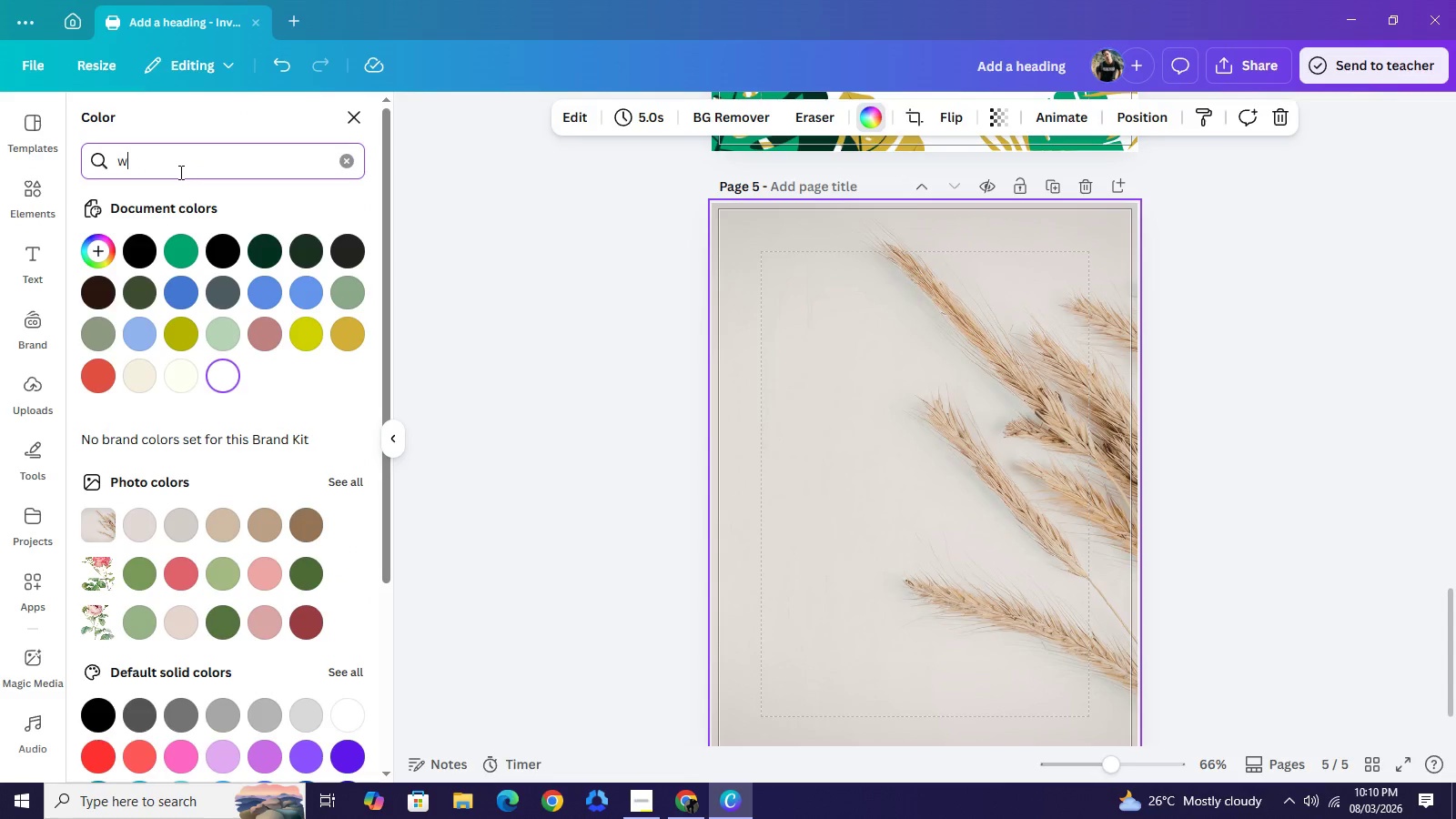 
type(warm)
 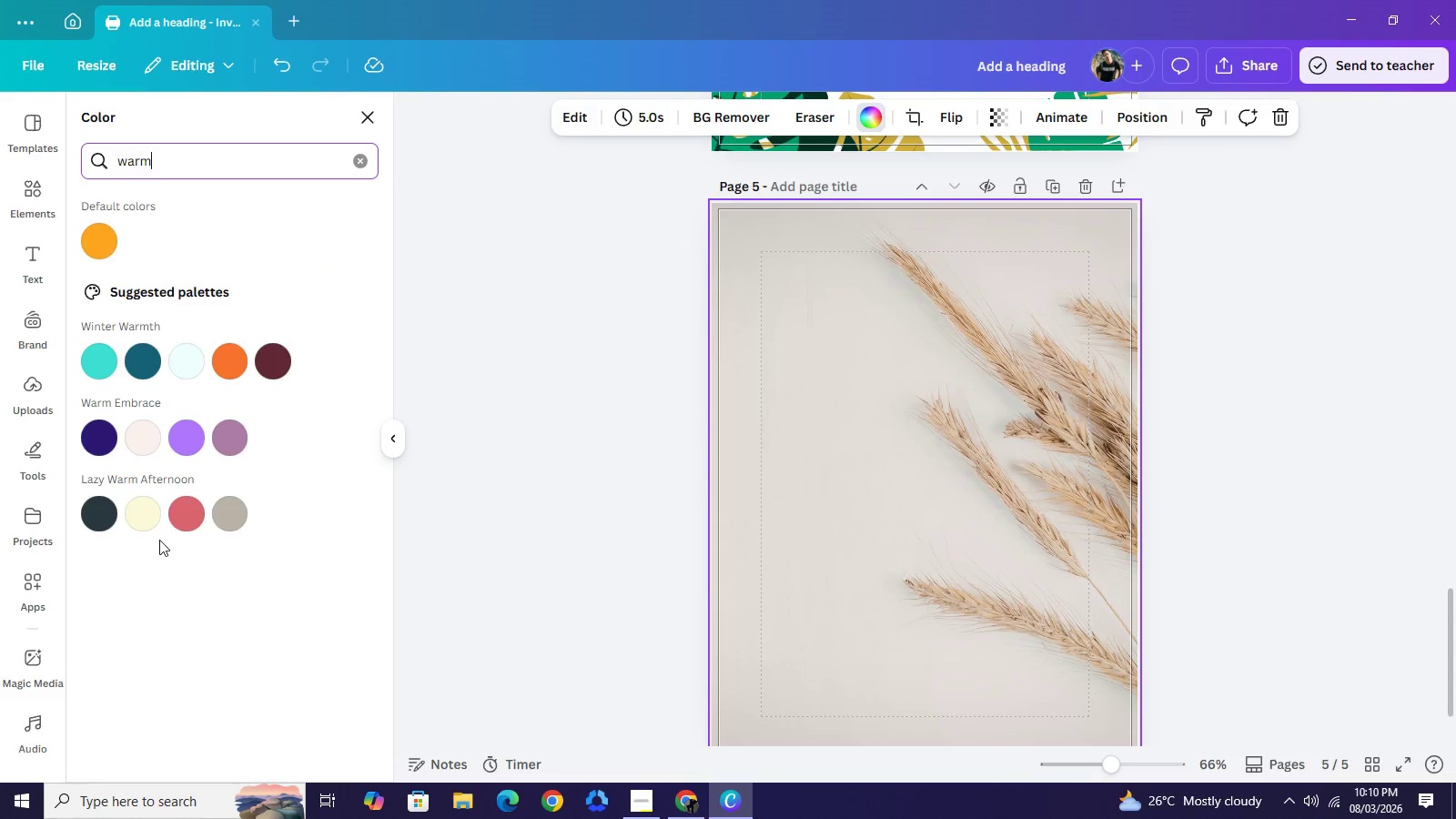 
left_click([155, 516])
 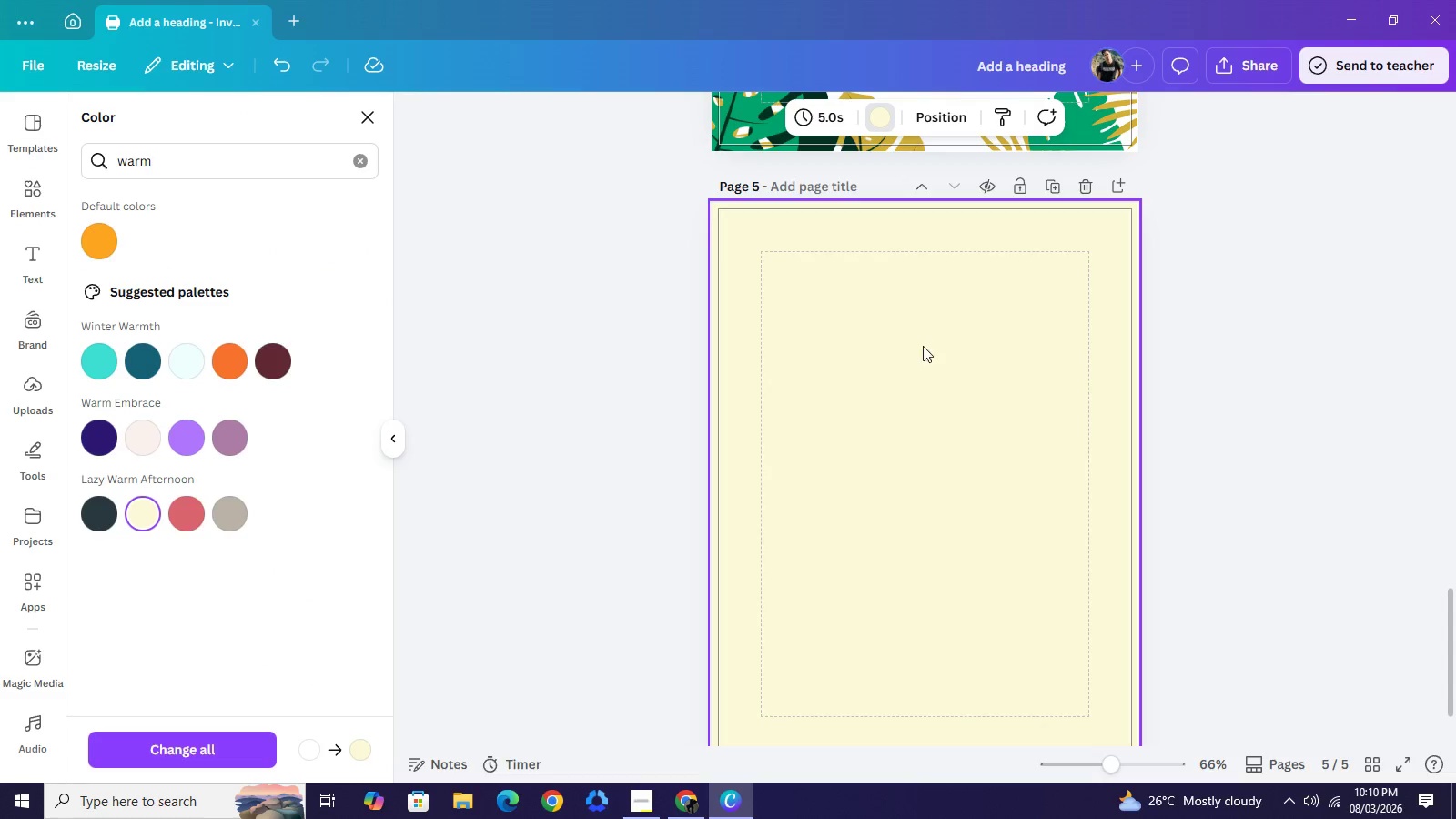 
left_click_drag(start_coordinate=[1455, 293], to_coordinate=[1448, 293])
 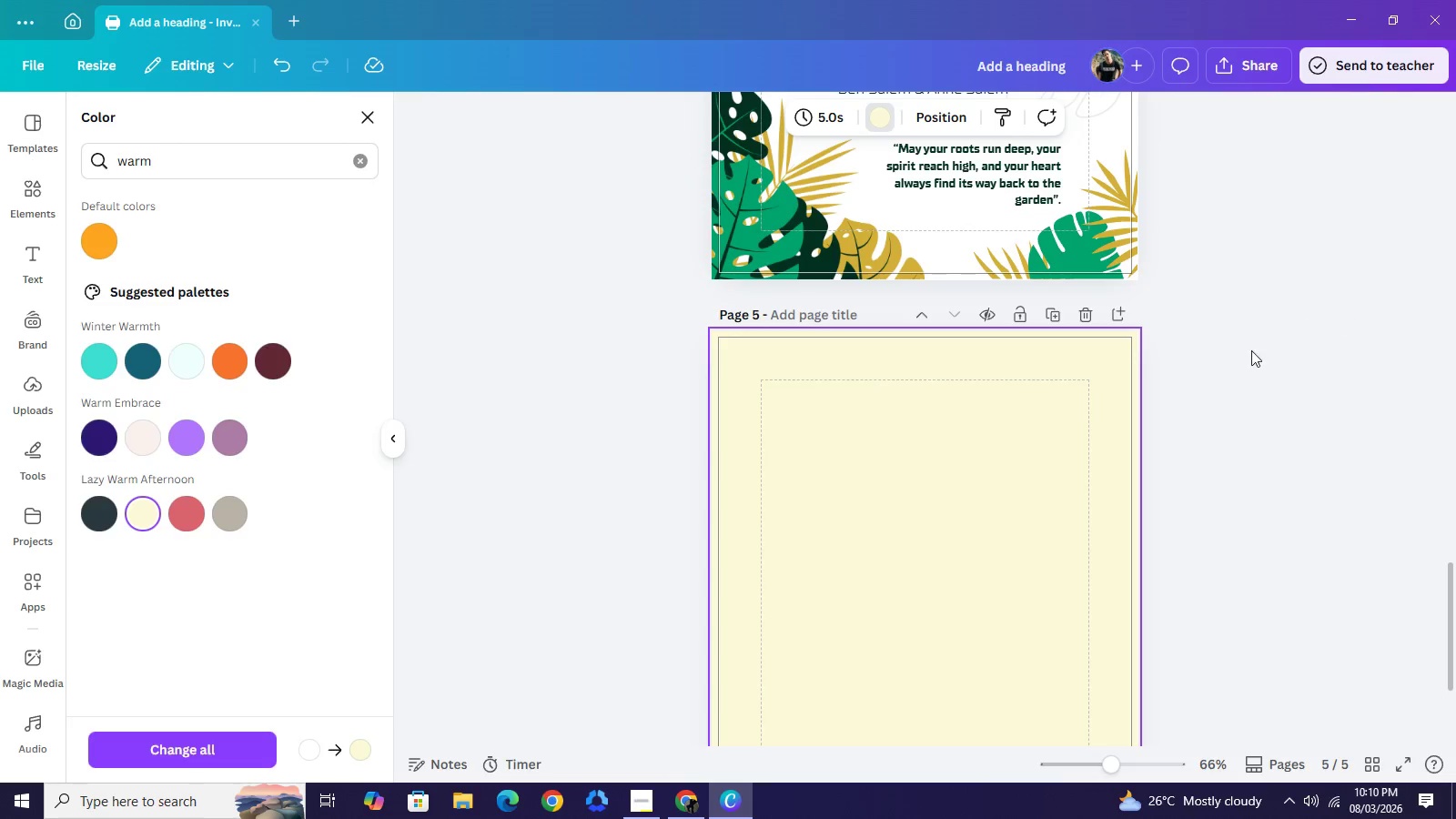 
double_click([1353, 313])
 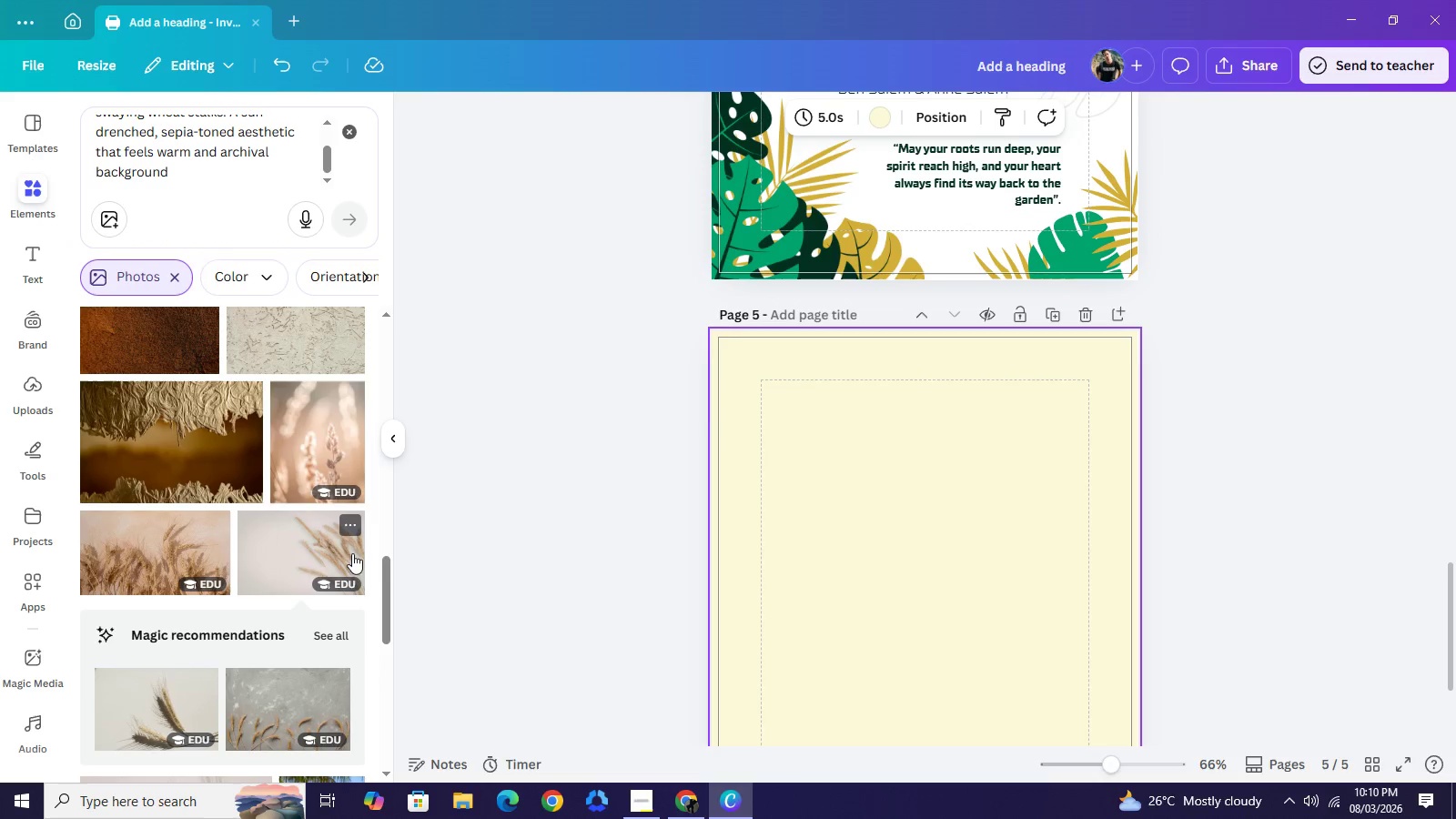 
left_click([333, 559])
 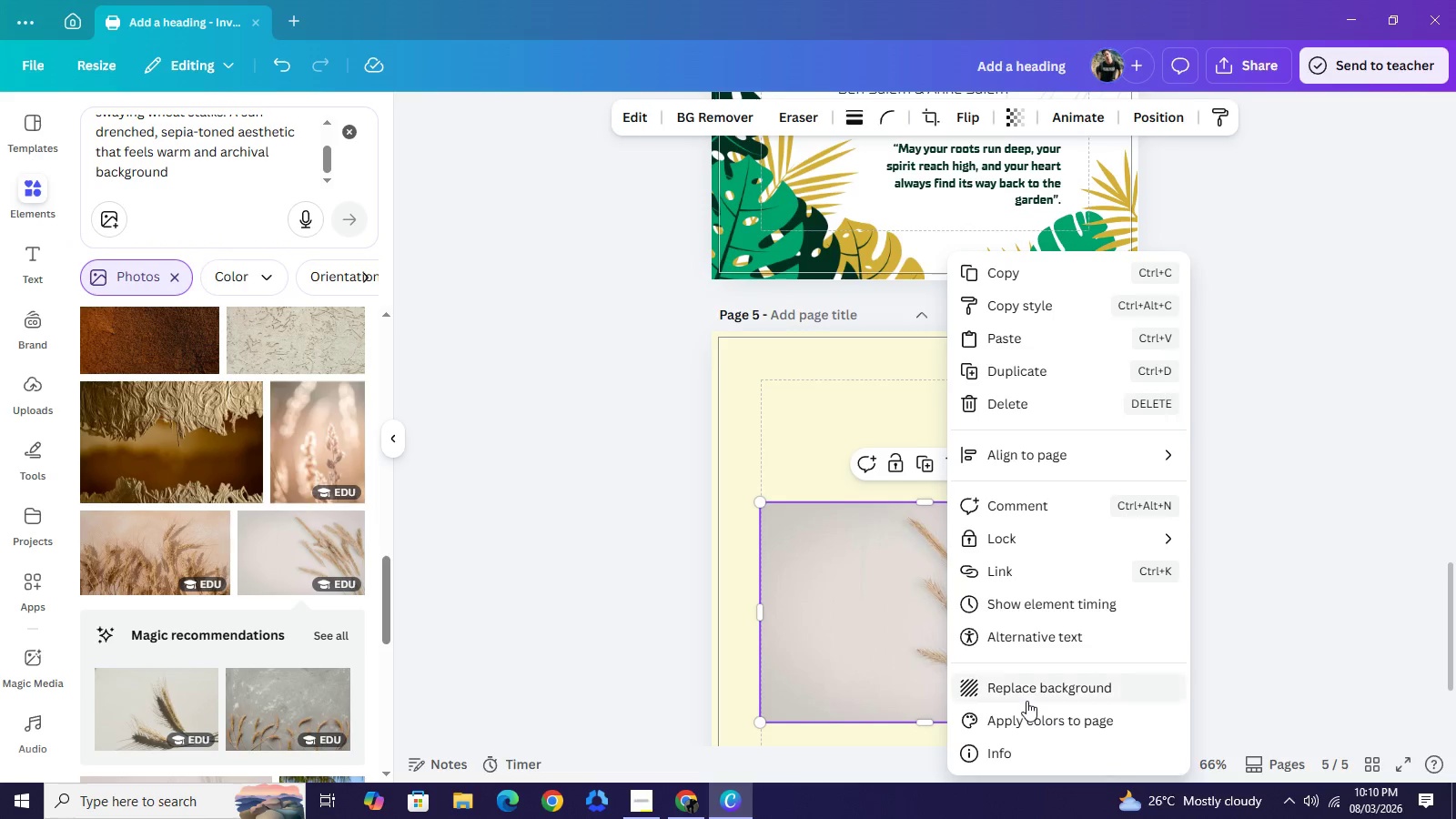 
left_click([1030, 691])
 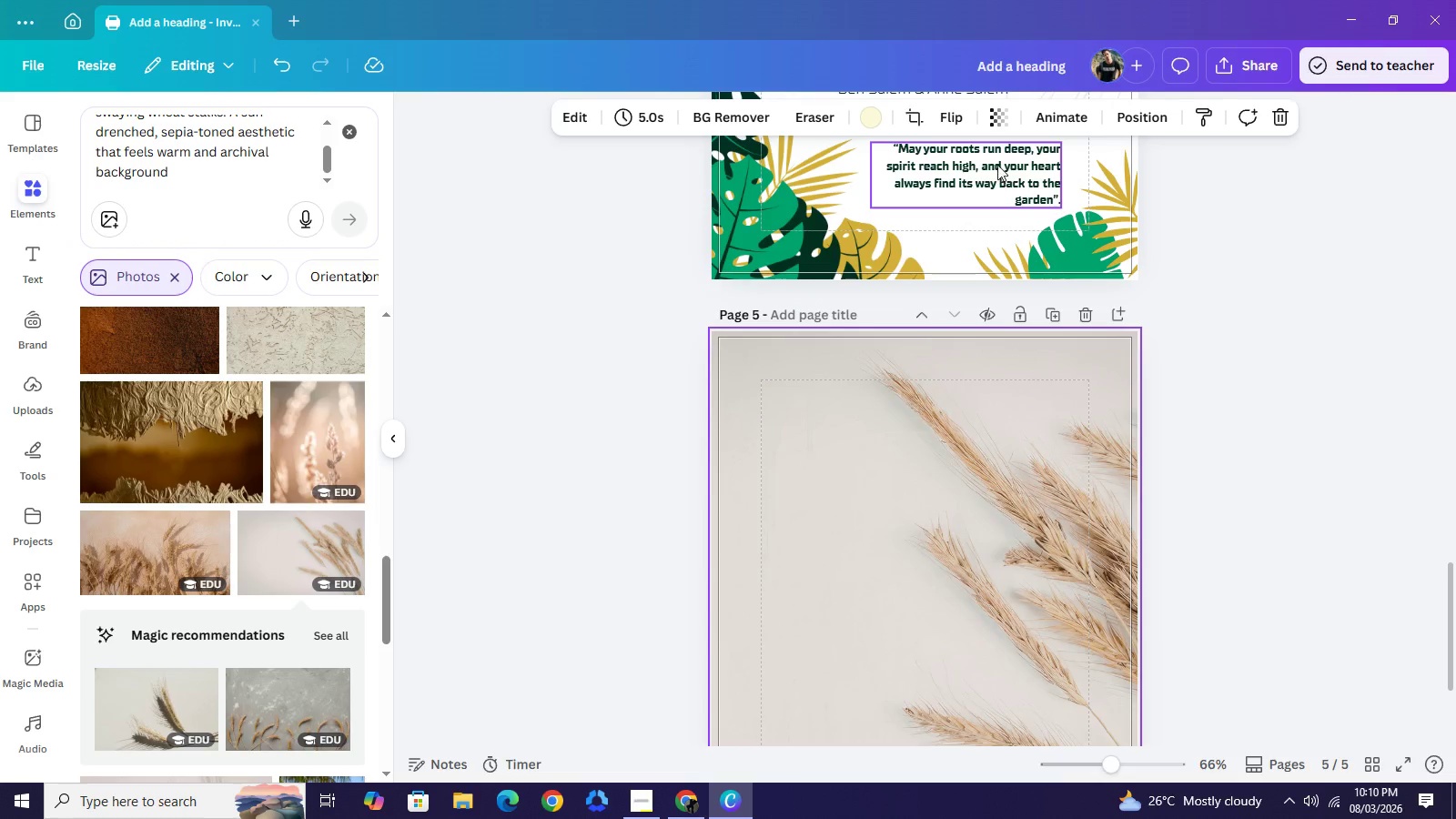 
left_click([996, 116])
 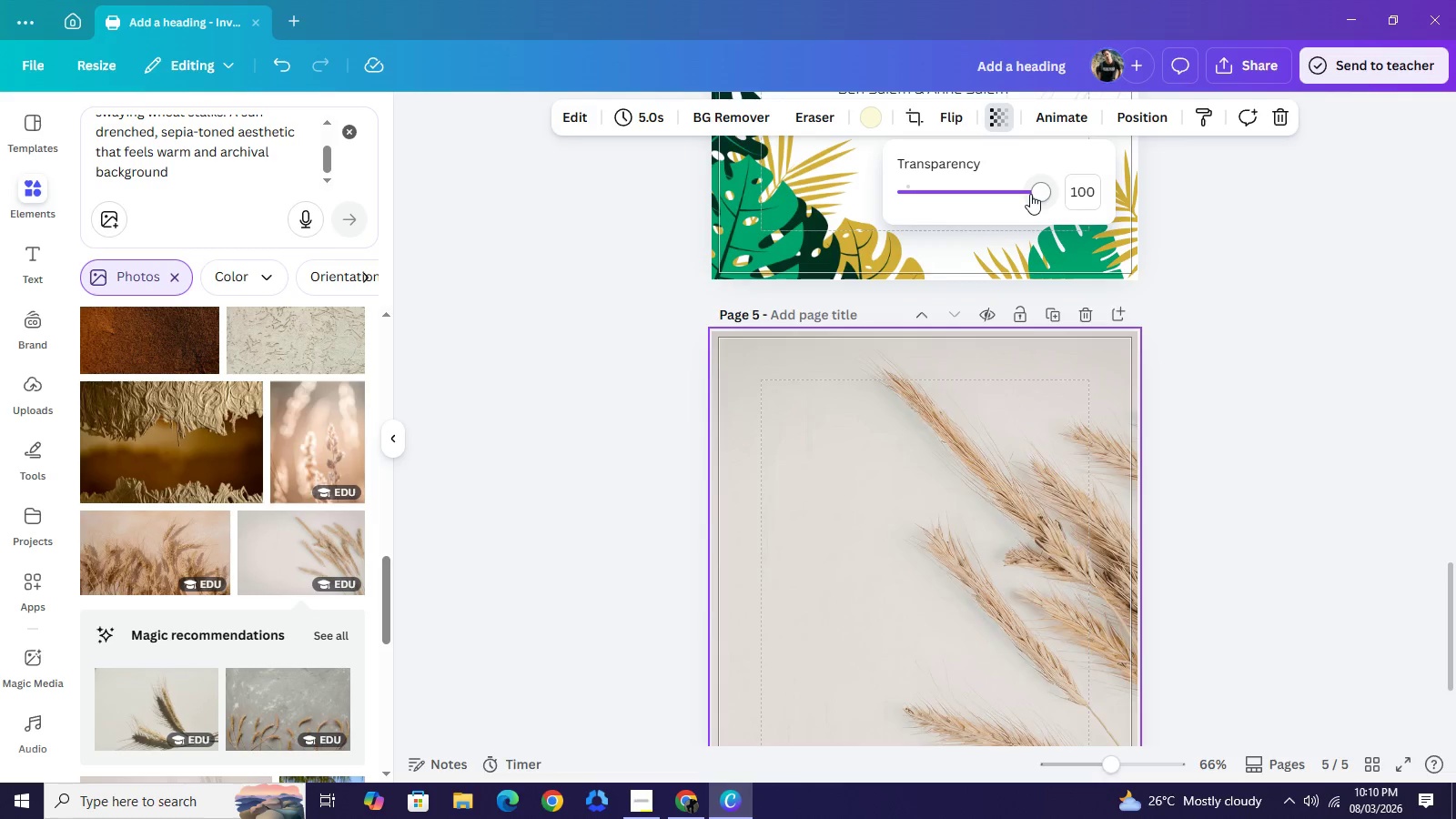 
left_click_drag(start_coordinate=[1029, 194], to_coordinate=[956, 196])
 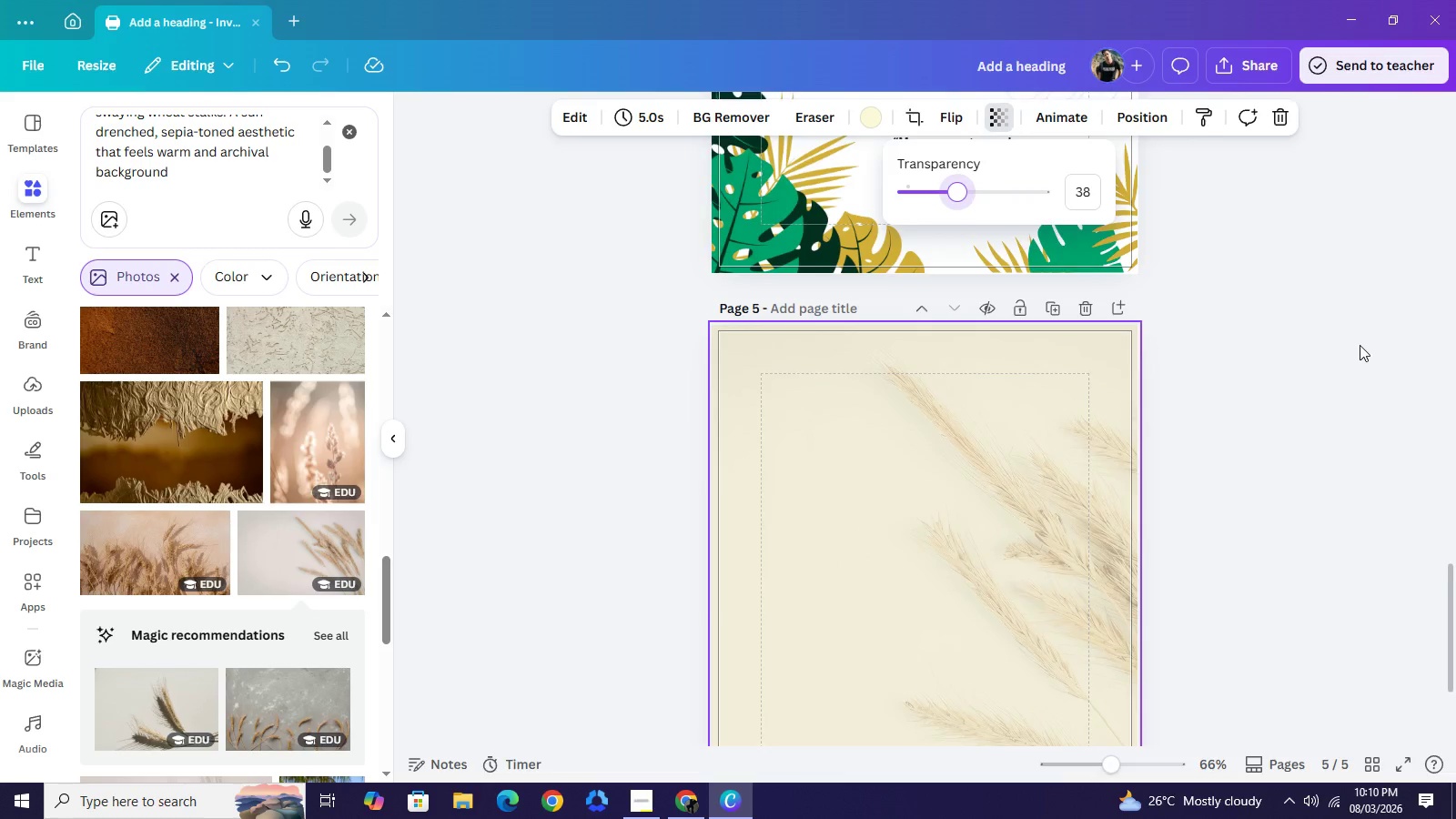 
scroll: coordinate [1214, 406], scroll_direction: down, amount: 2.0
 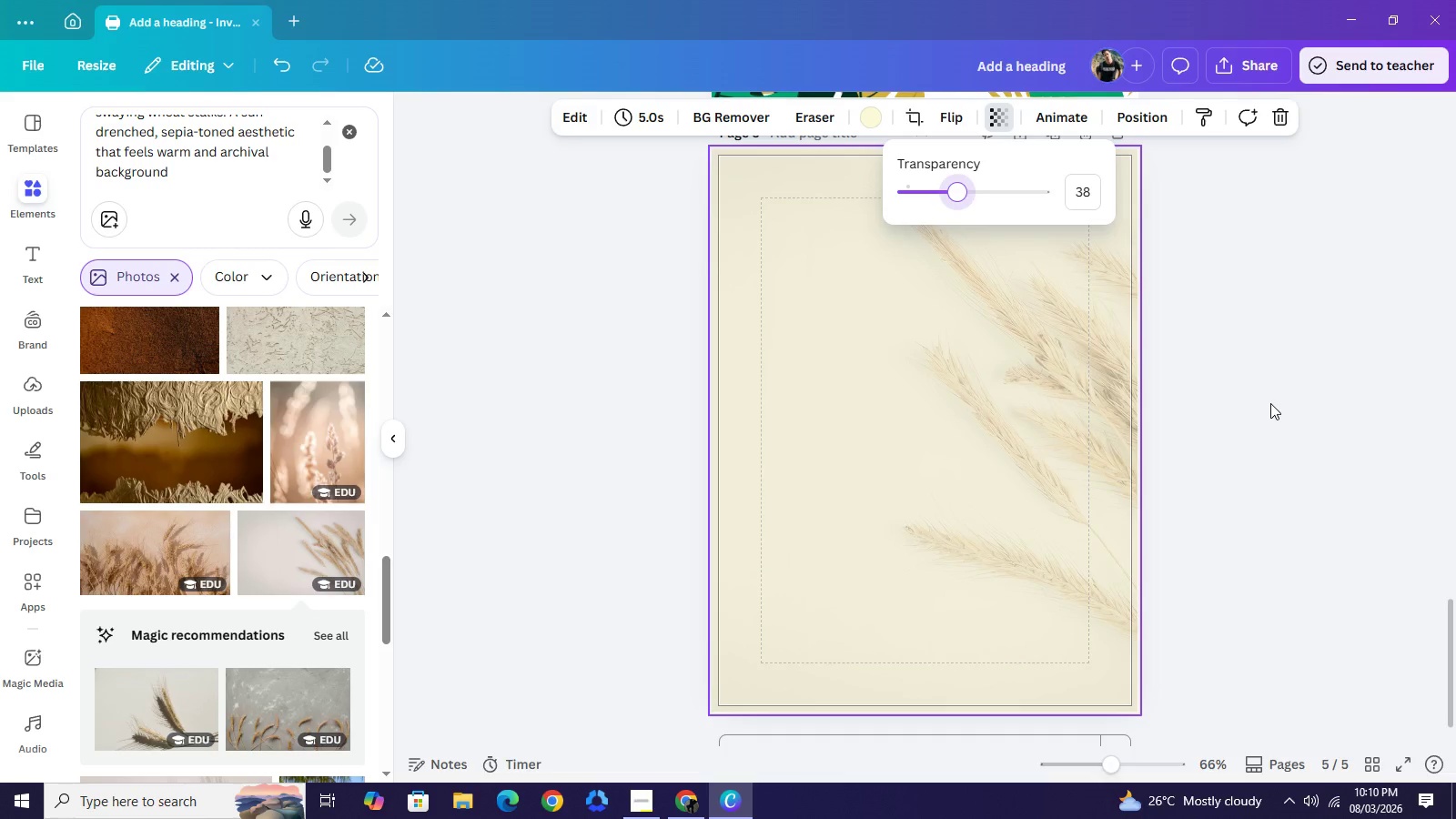 
left_click([978, 466])
 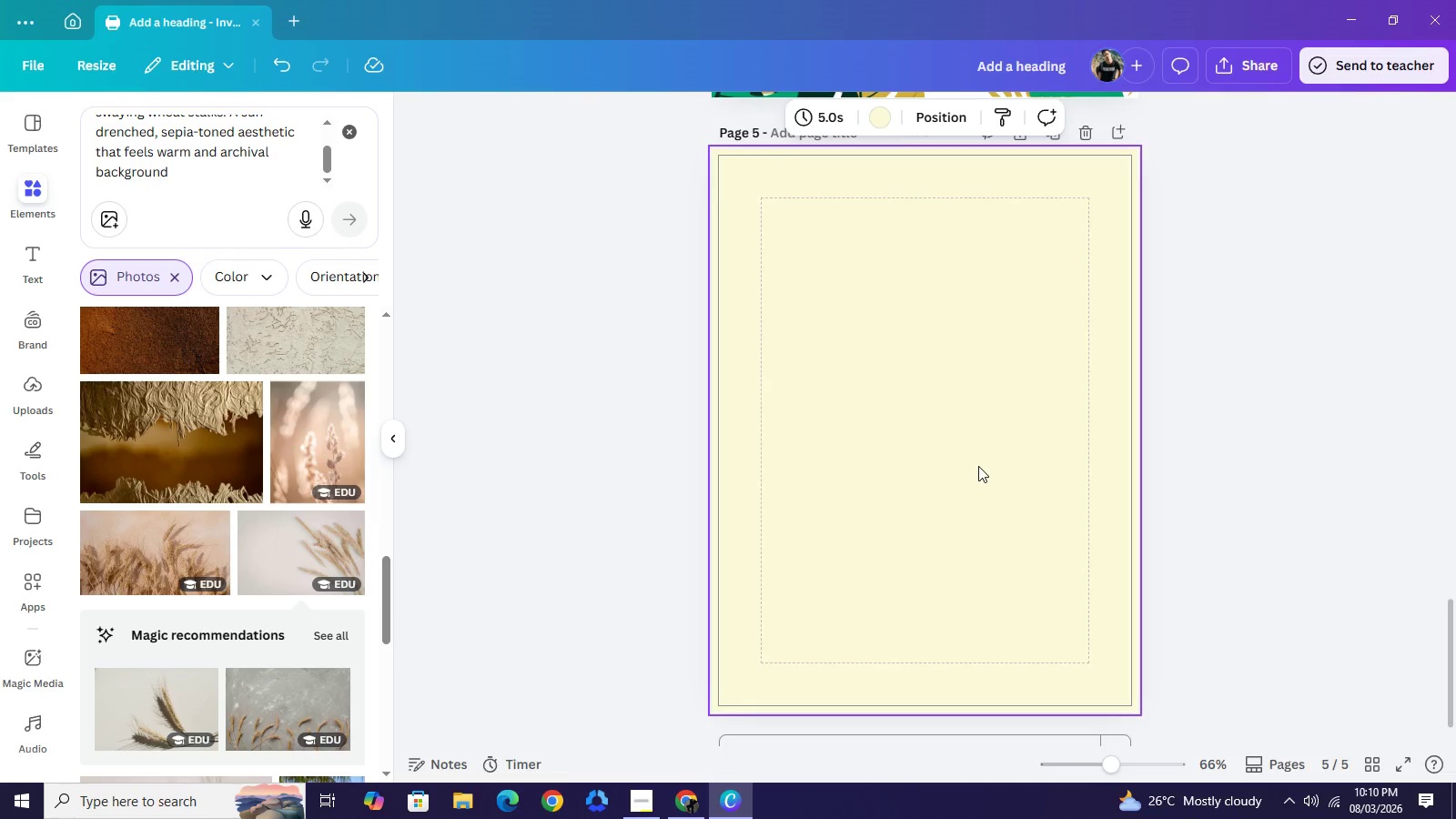 
key(Backspace)
 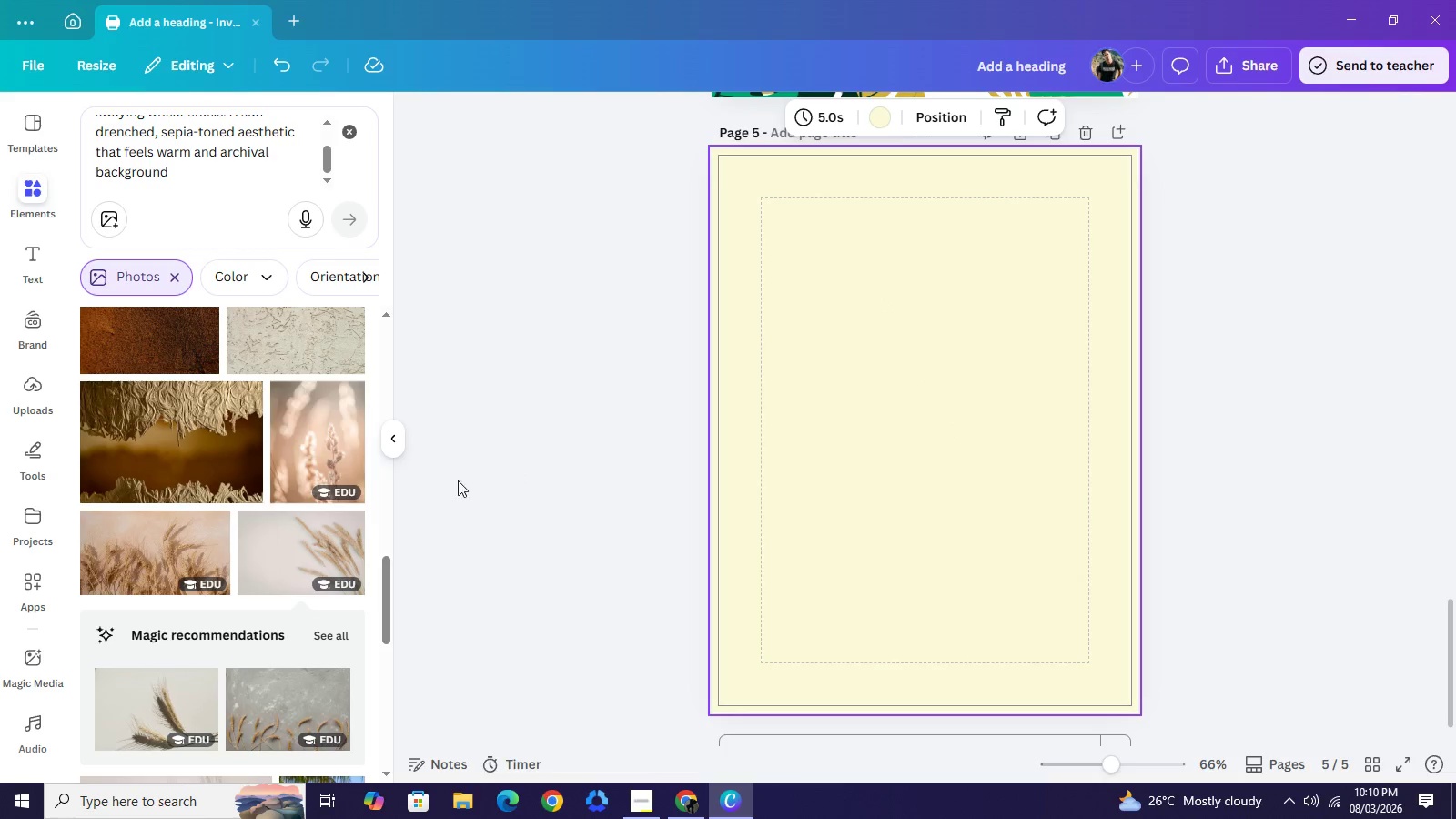 
scroll: coordinate [288, 556], scroll_direction: down, amount: 6.0
 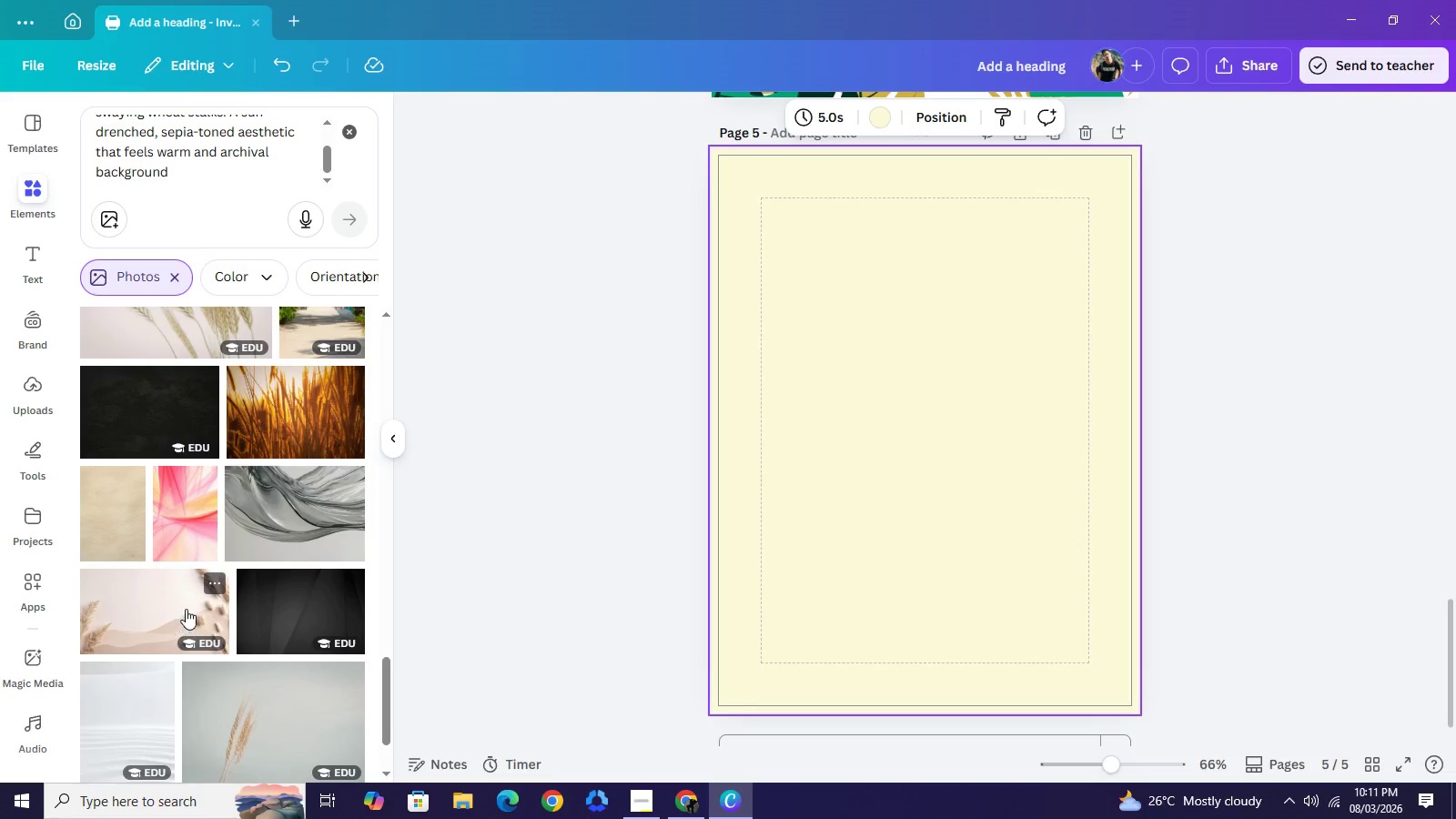 
wait(5.45)
 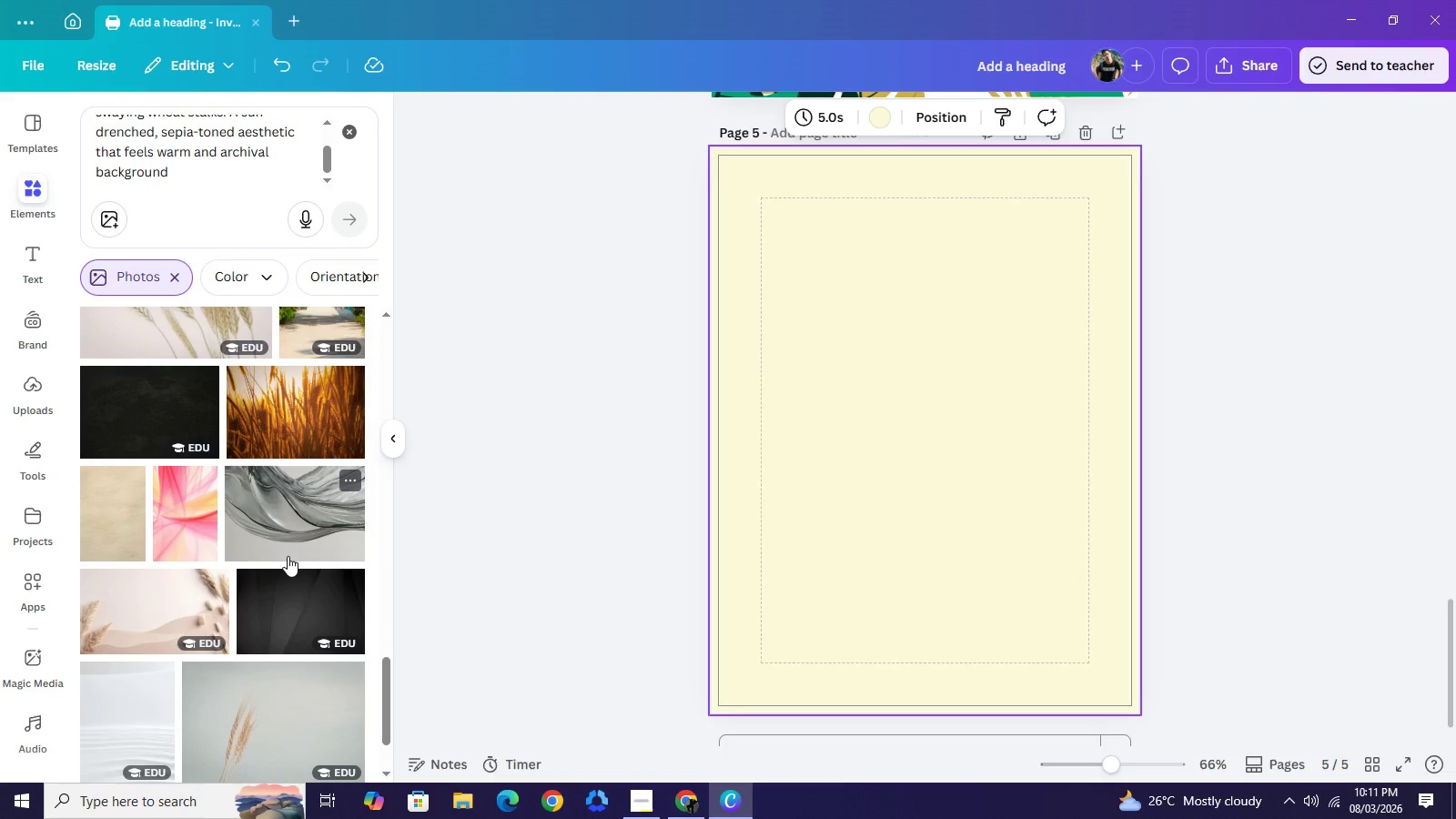 
mouse_move([805, 610])
 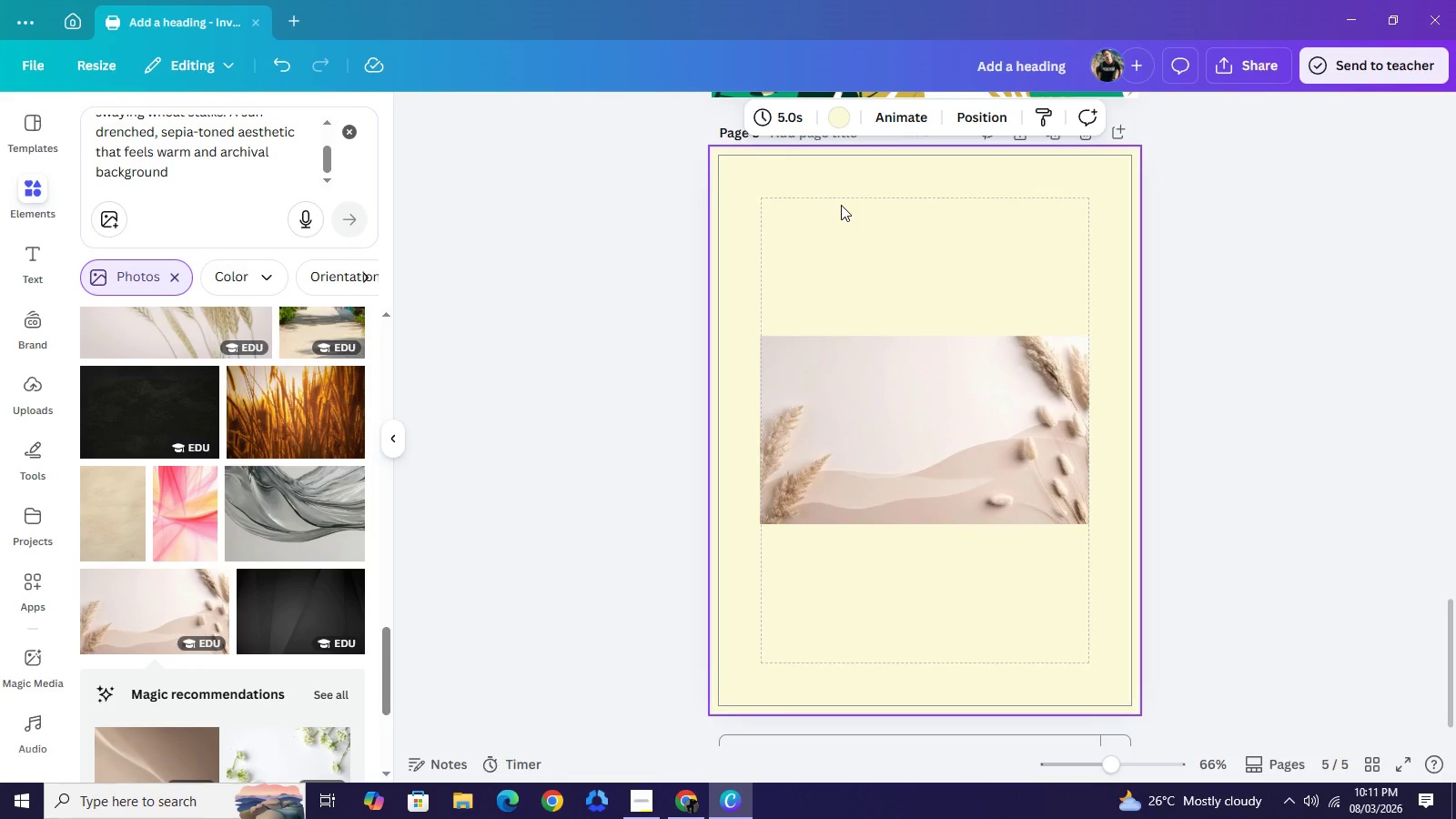 
left_click([841, 205])
 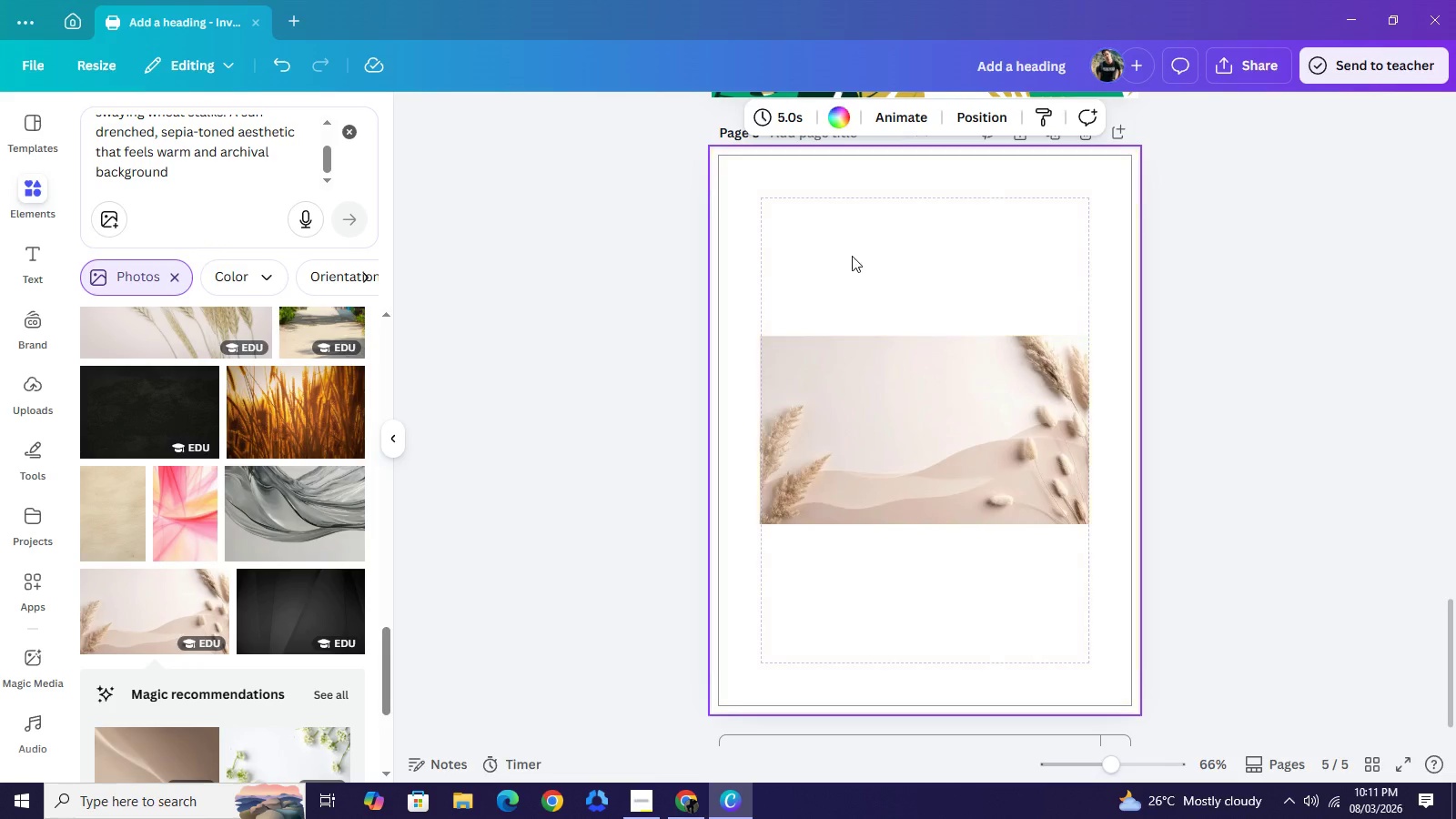 
key(Backspace)
 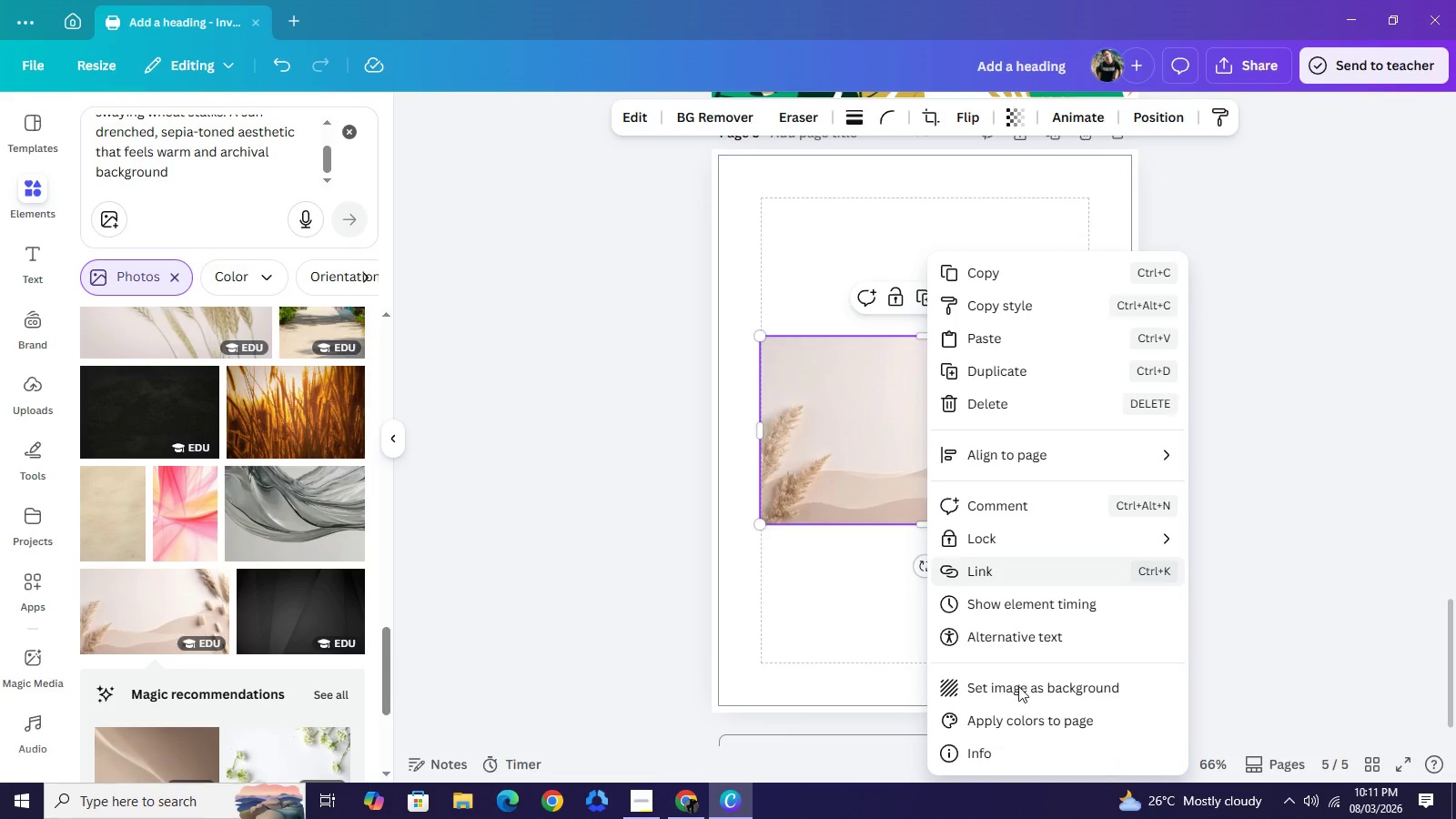 
left_click([1021, 693])
 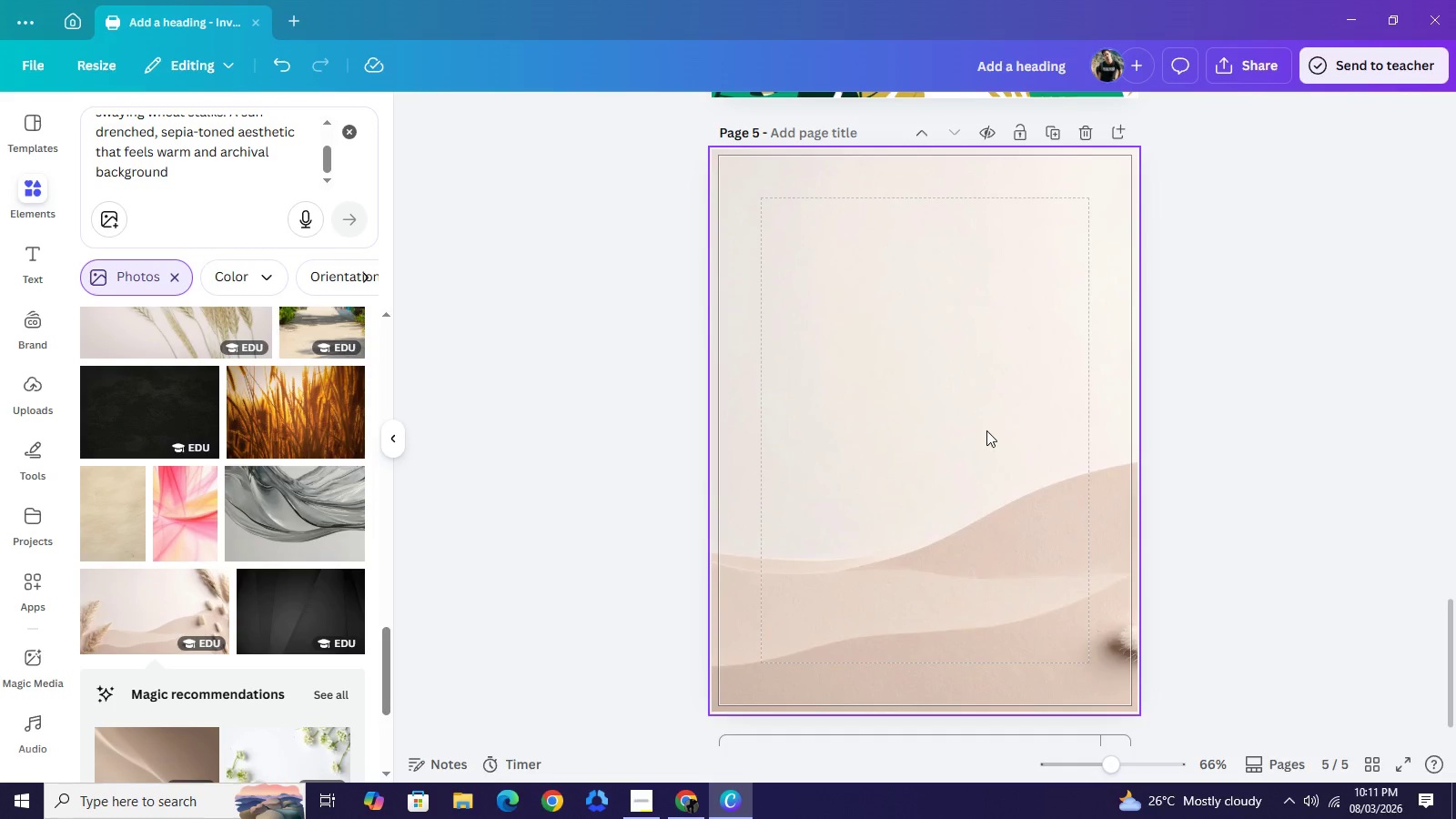 
key(Backspace)
 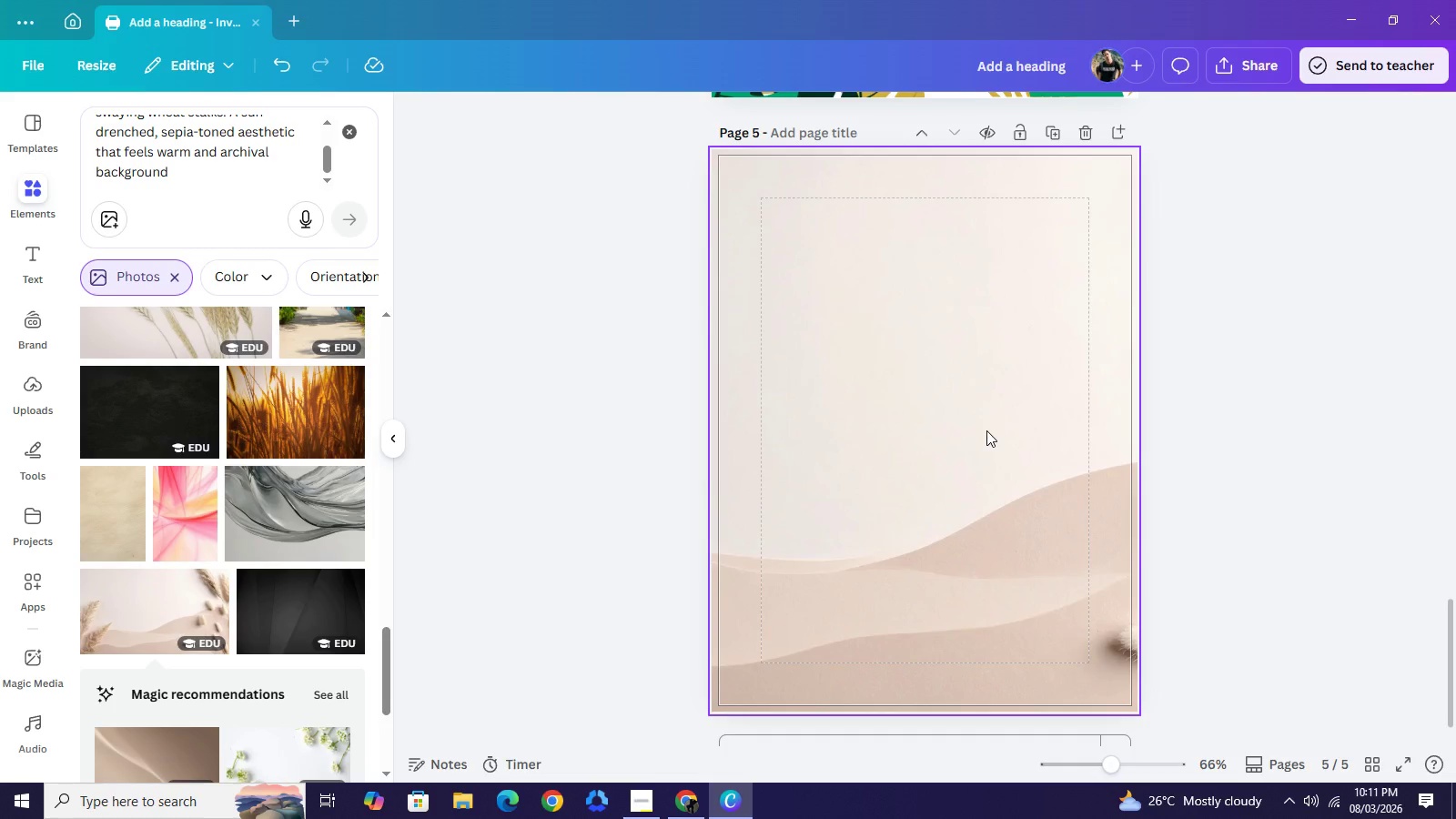 
key(Backspace)
 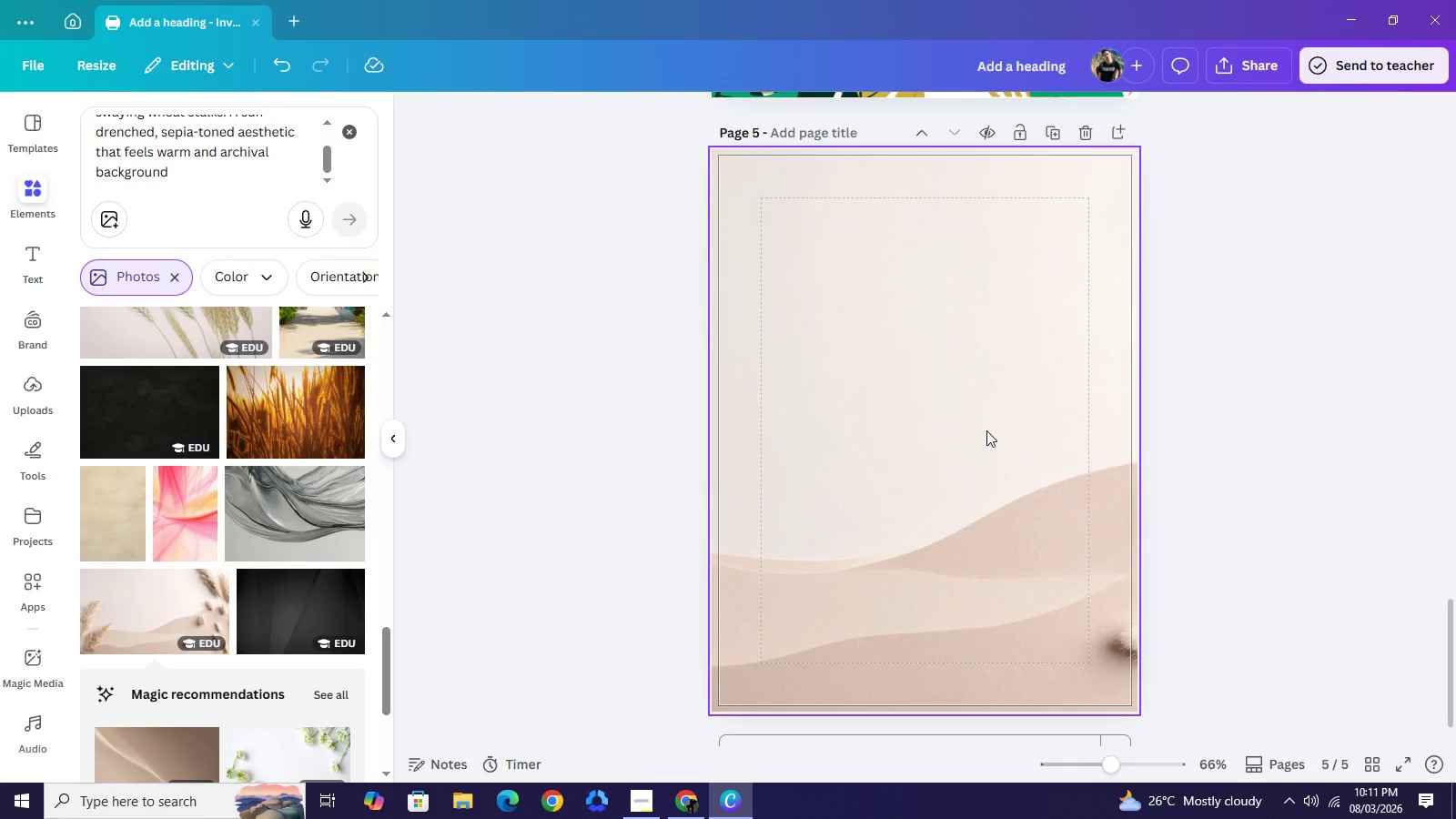 
key(Control+Z)
 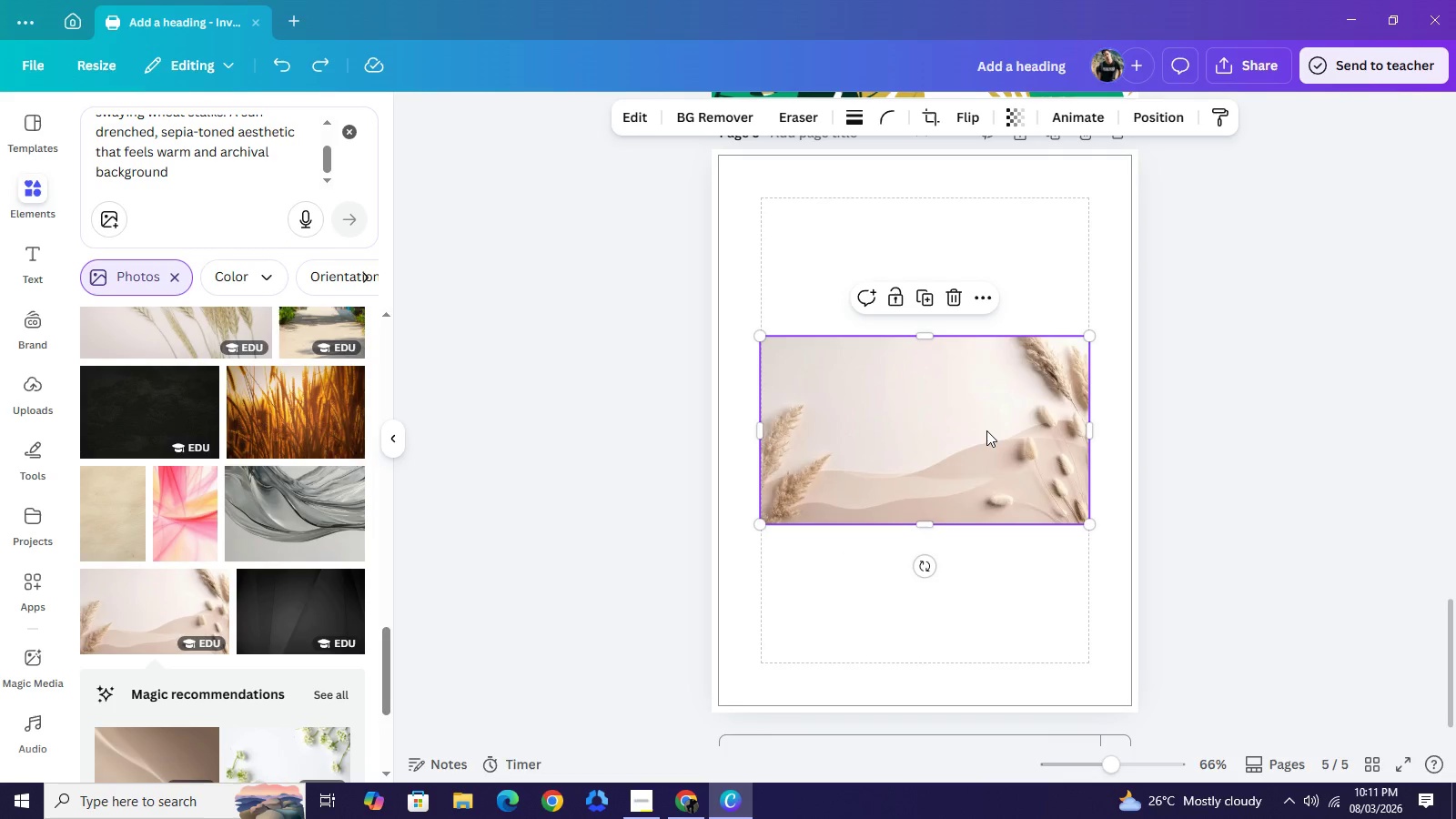 
left_click([986, 430])
 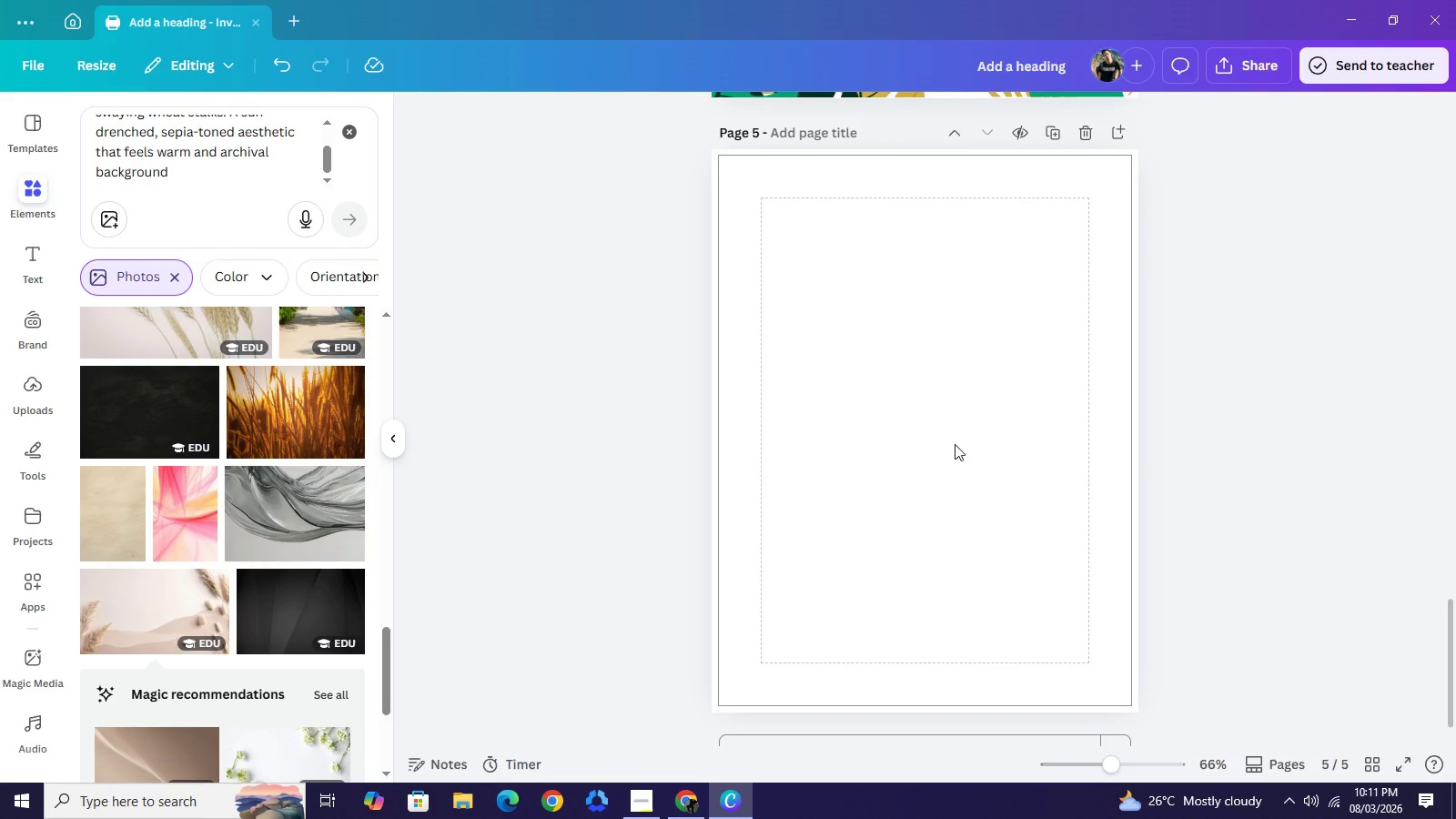 
key(Delete)
 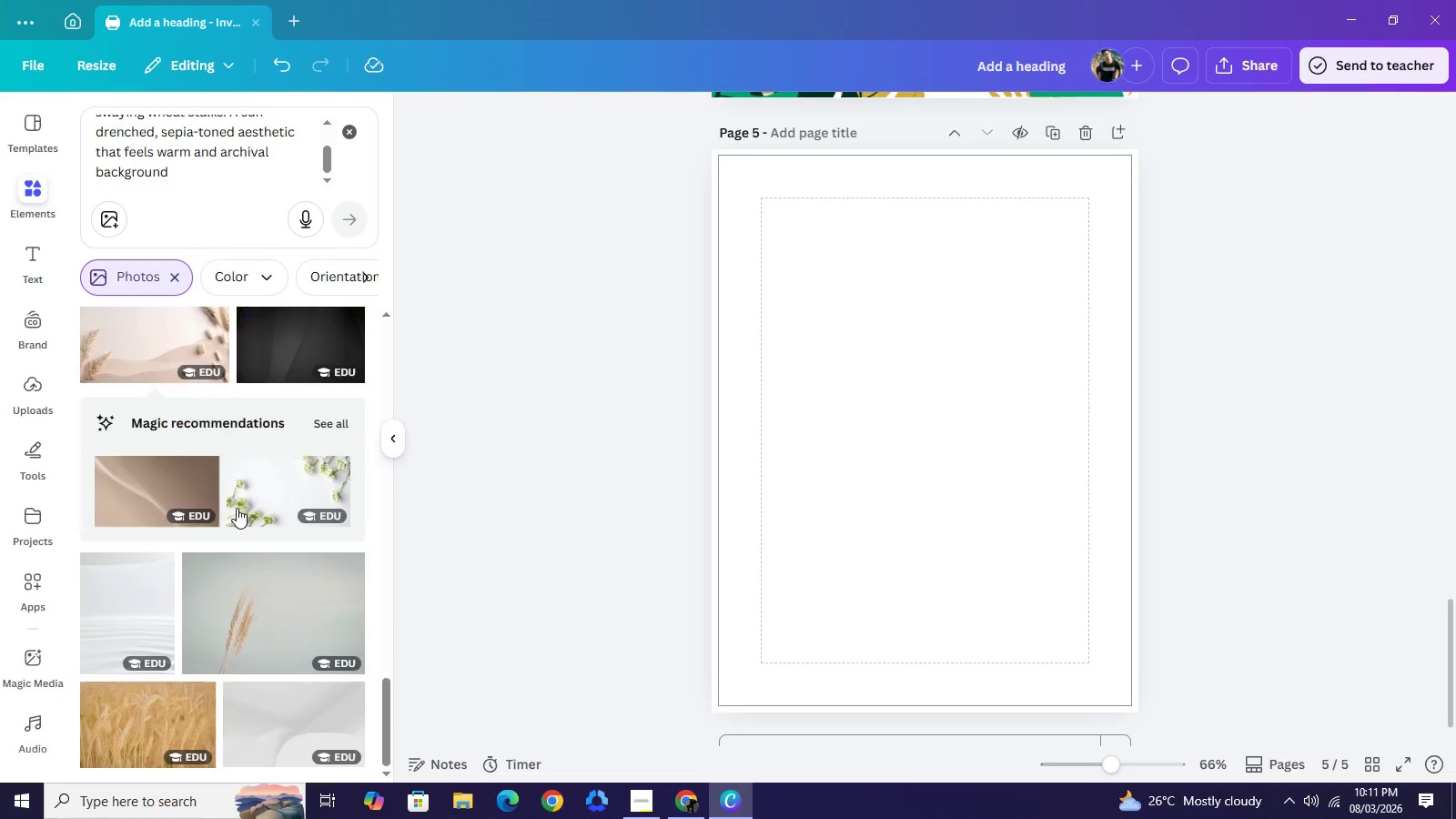 
scroll: coordinate [237, 507], scroll_direction: down, amount: 8.0
 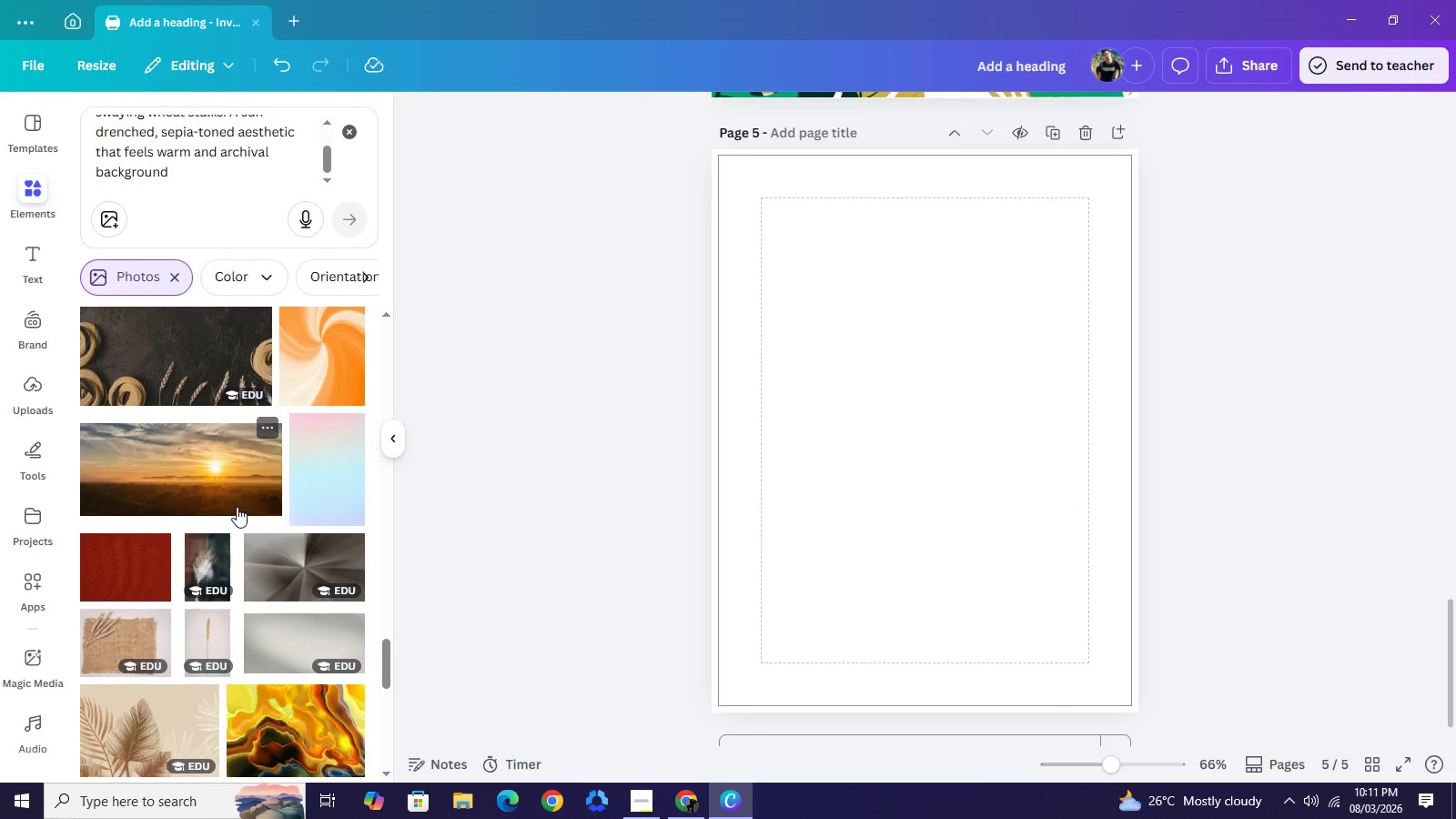 
scroll: coordinate [237, 507], scroll_direction: down, amount: 2.0
 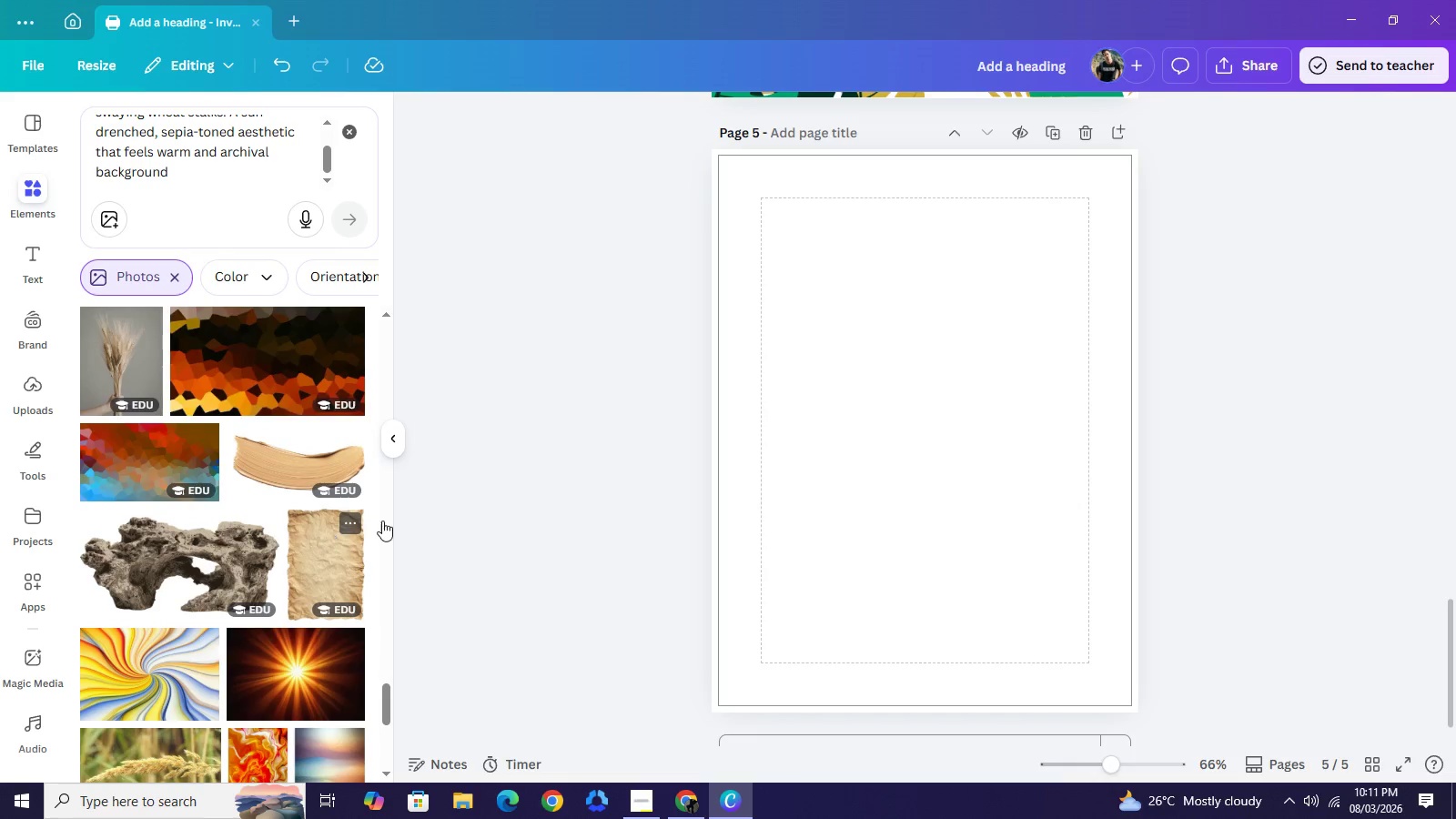 
right_click([854, 420])
 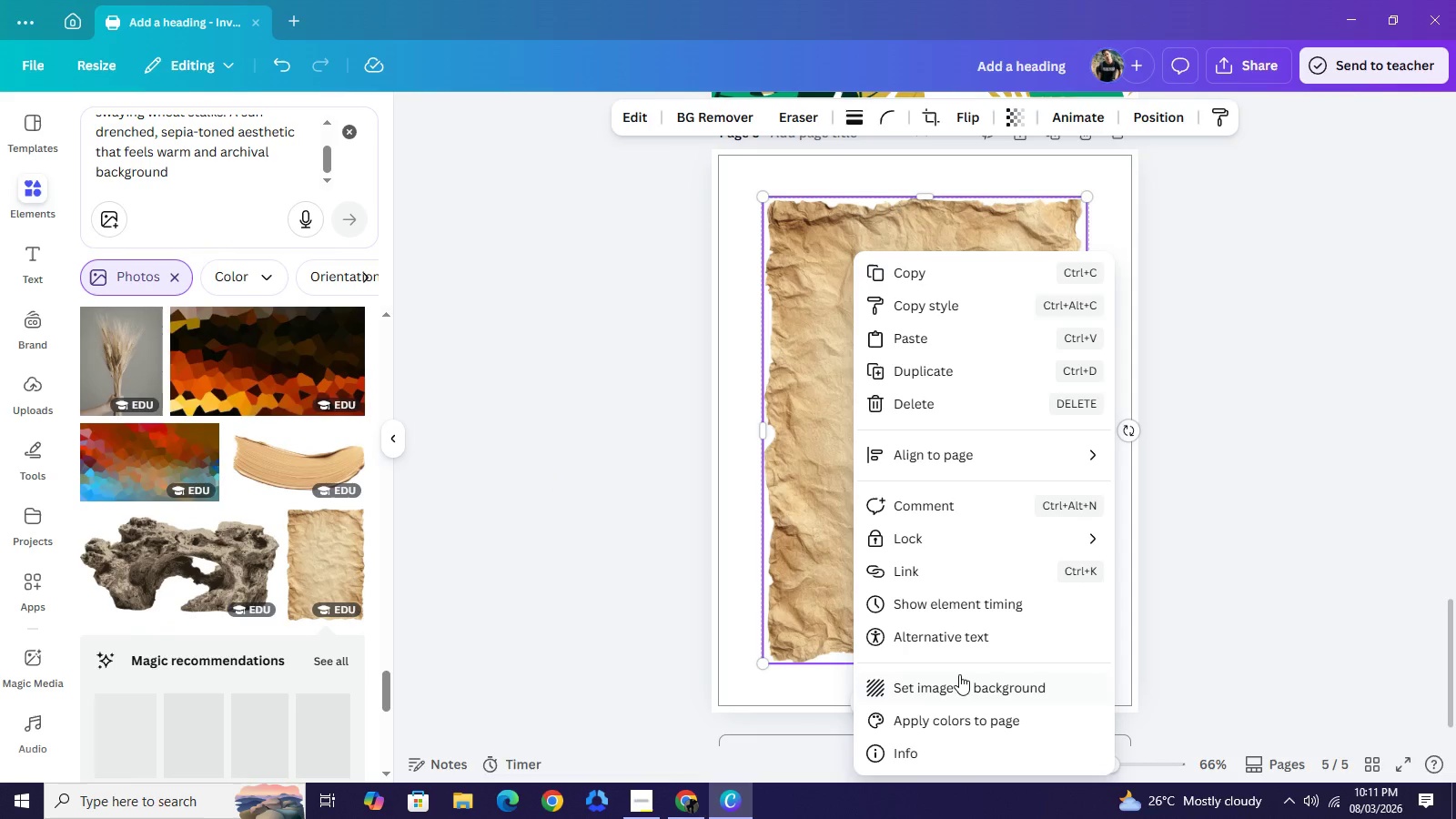 
left_click([959, 674])
 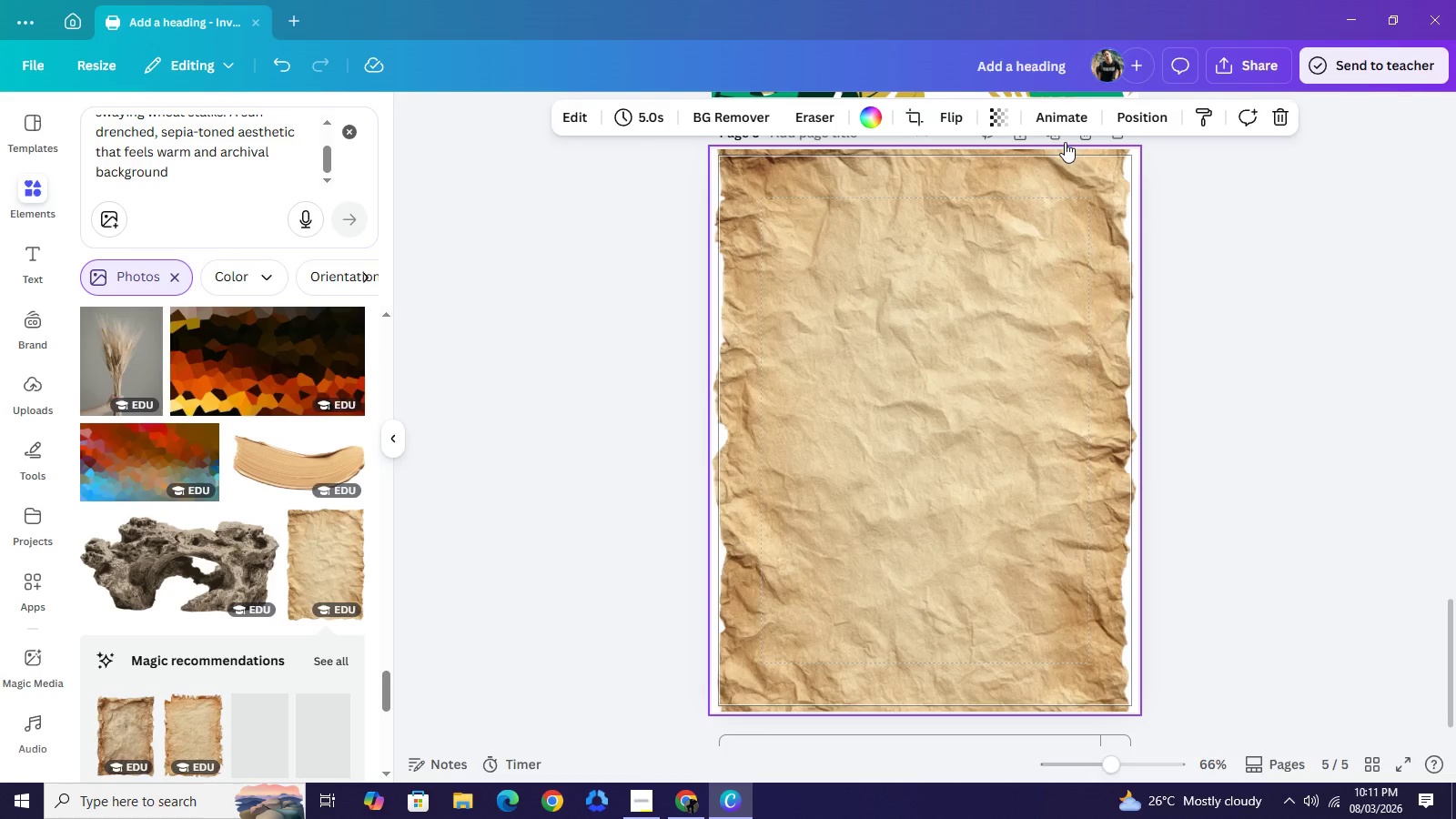 
left_click_drag(start_coordinate=[1002, 128], to_coordinate=[989, 128])
 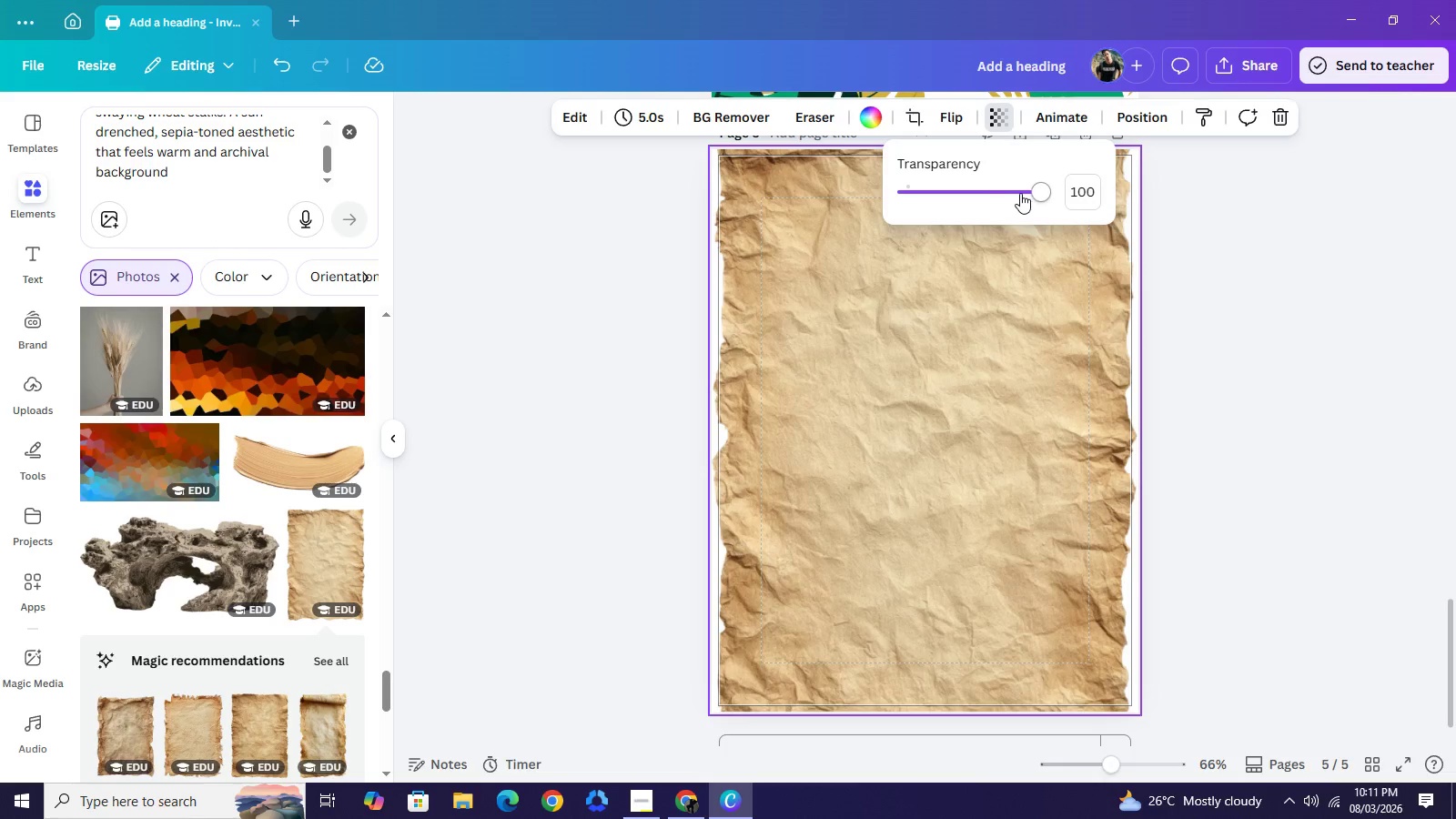 
left_click_drag(start_coordinate=[1020, 193], to_coordinate=[1055, 199])
 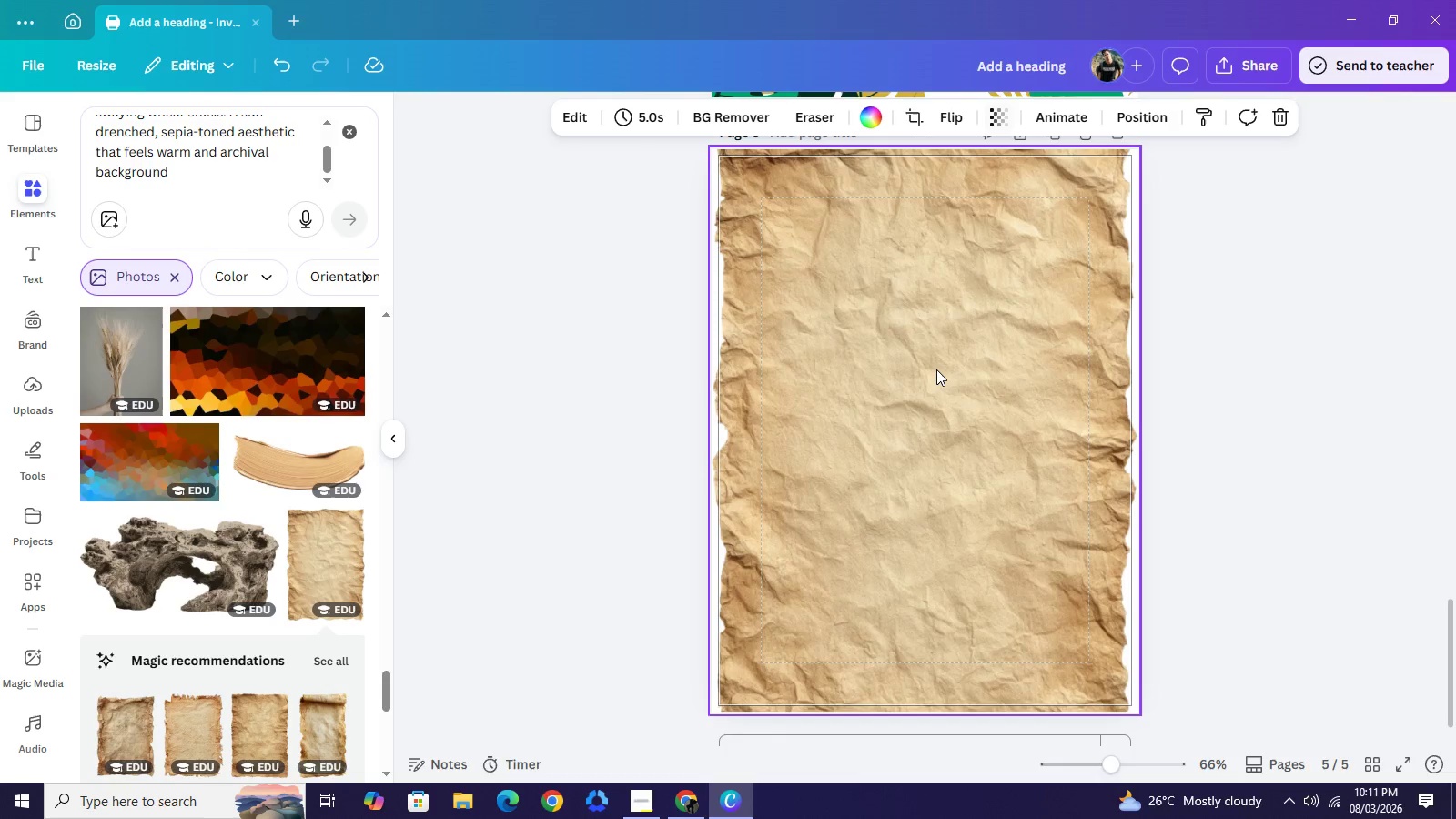 
left_click([936, 369])
 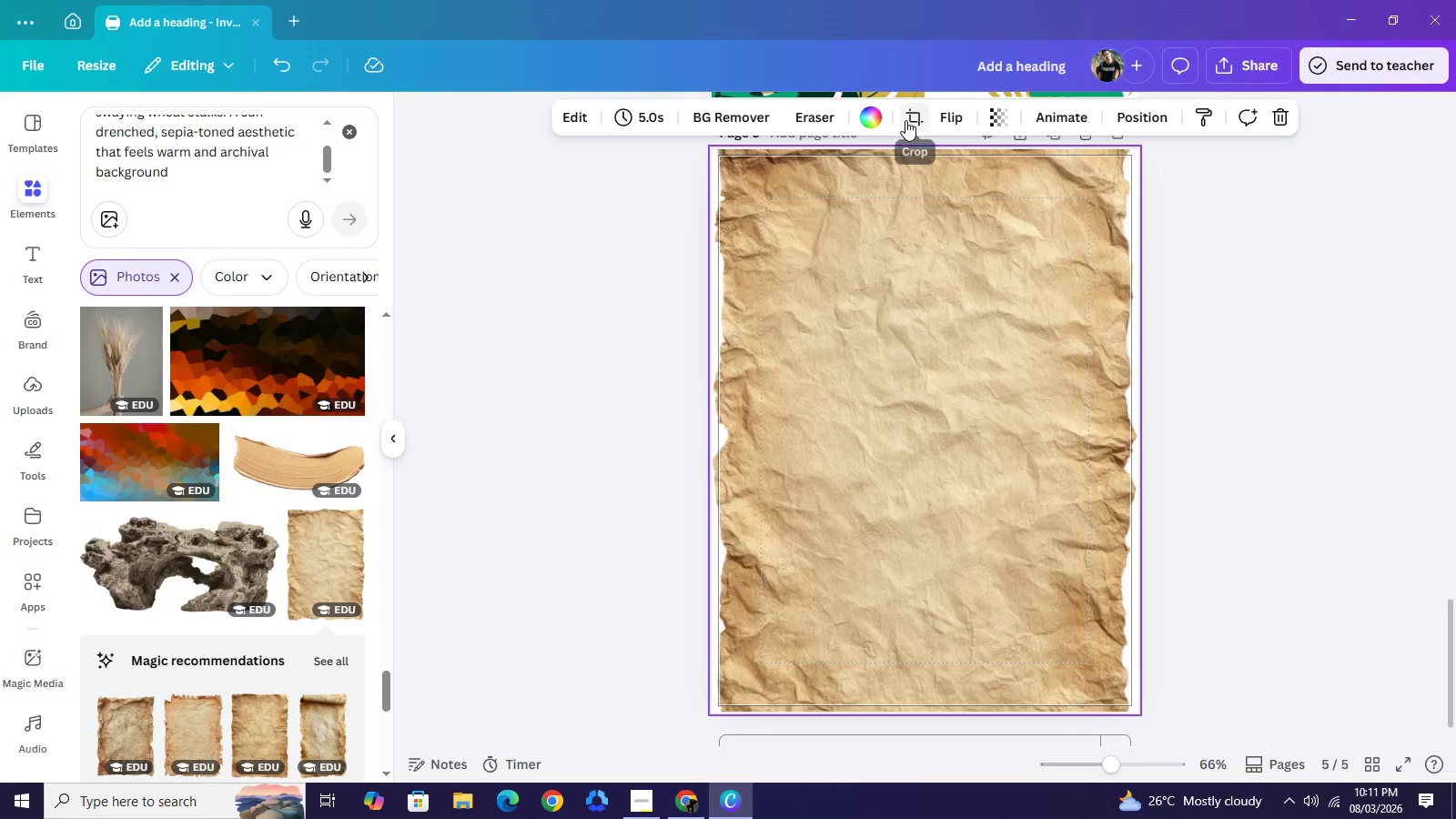 
left_click([905, 120])
 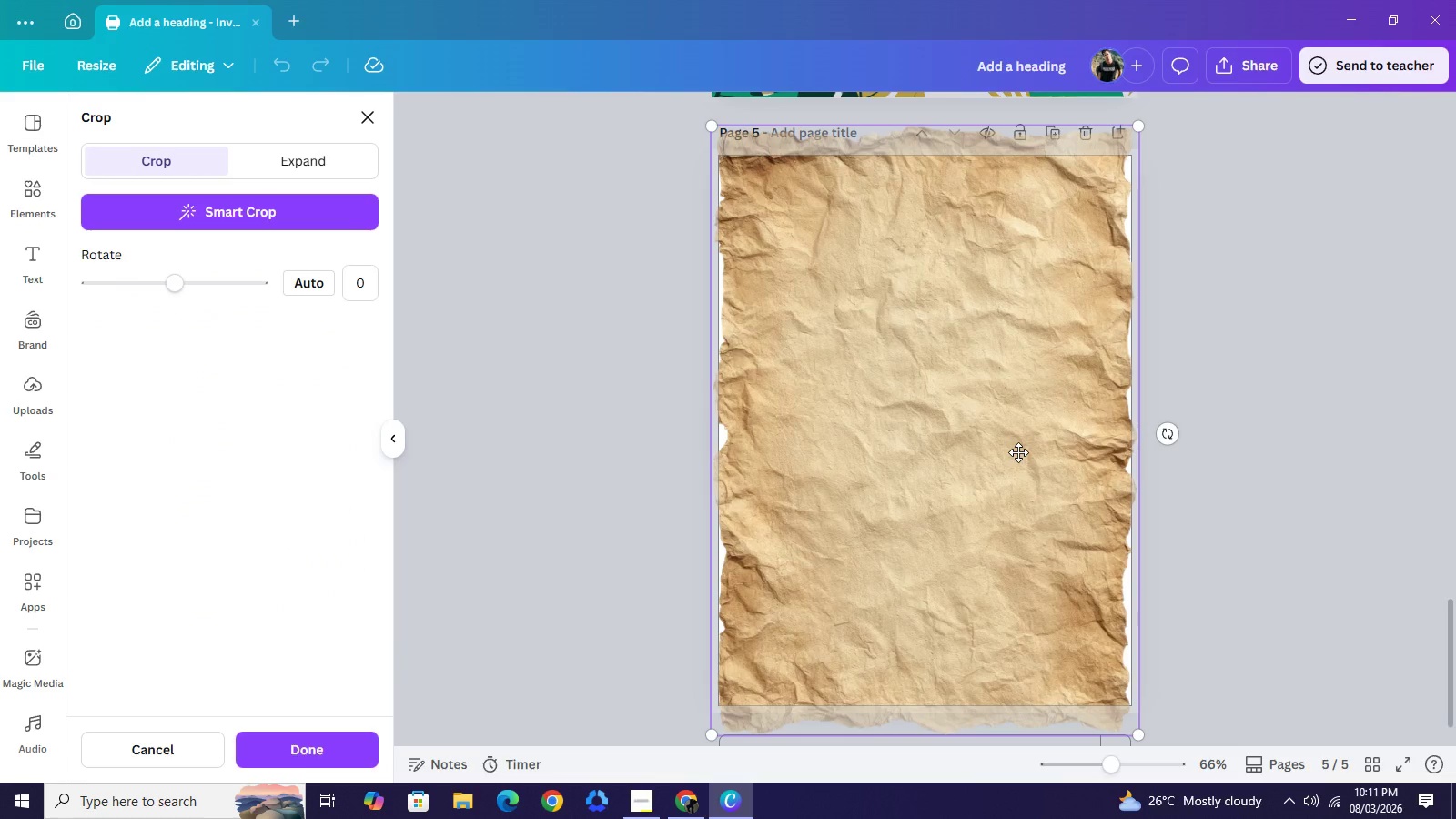 
left_click([1018, 452])
 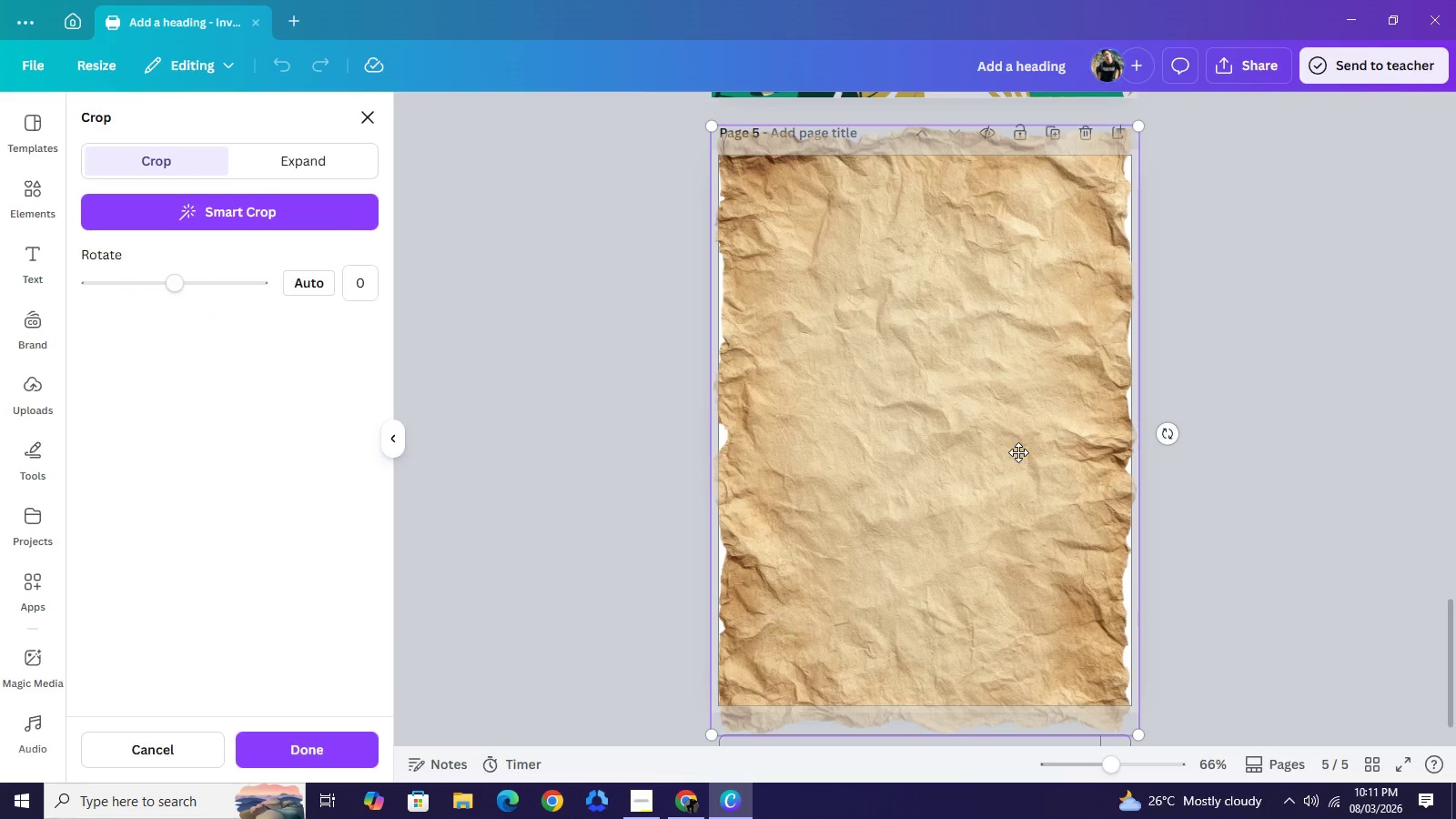 
key(Control+Z)
 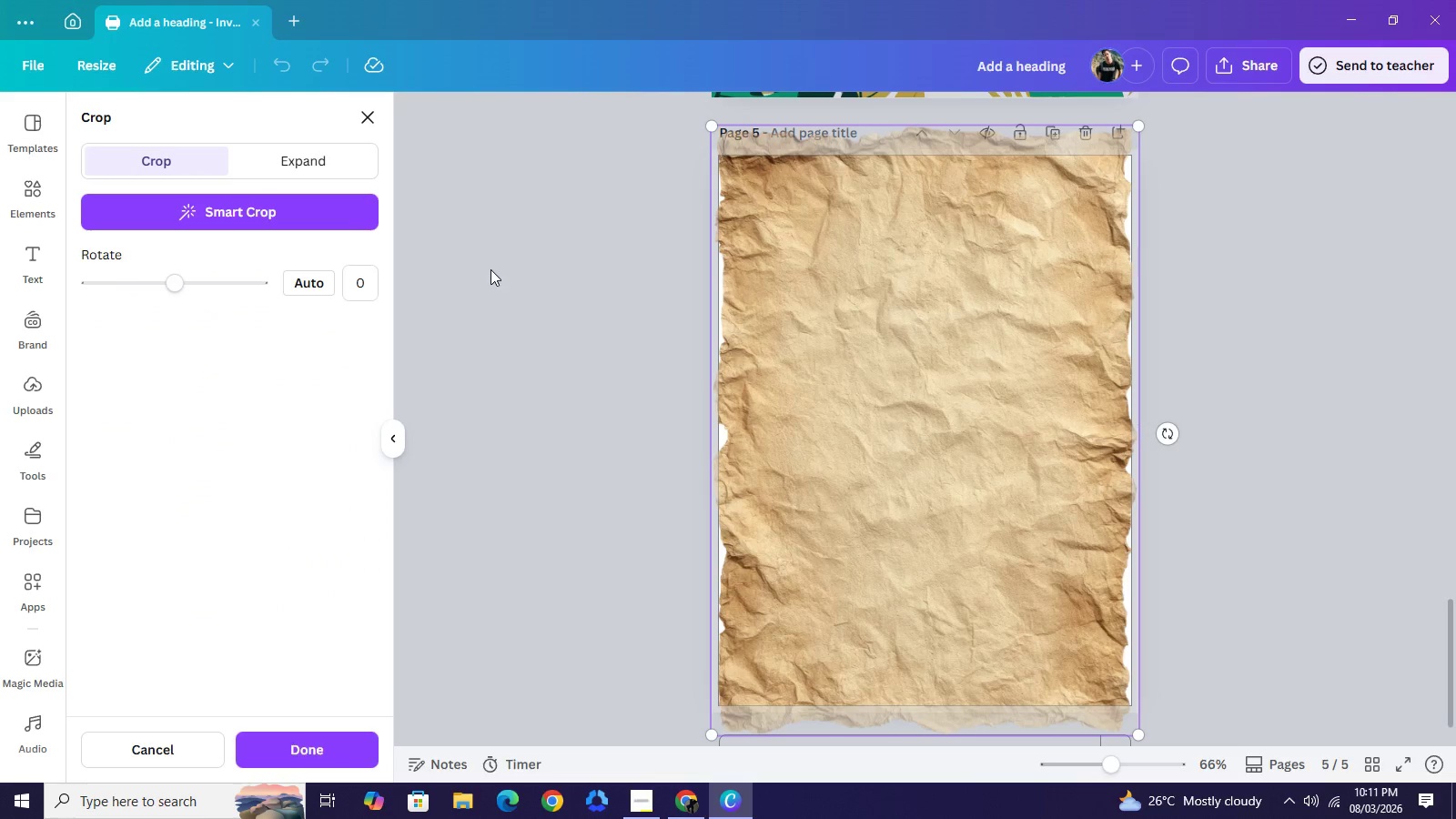 
left_click([490, 269])
 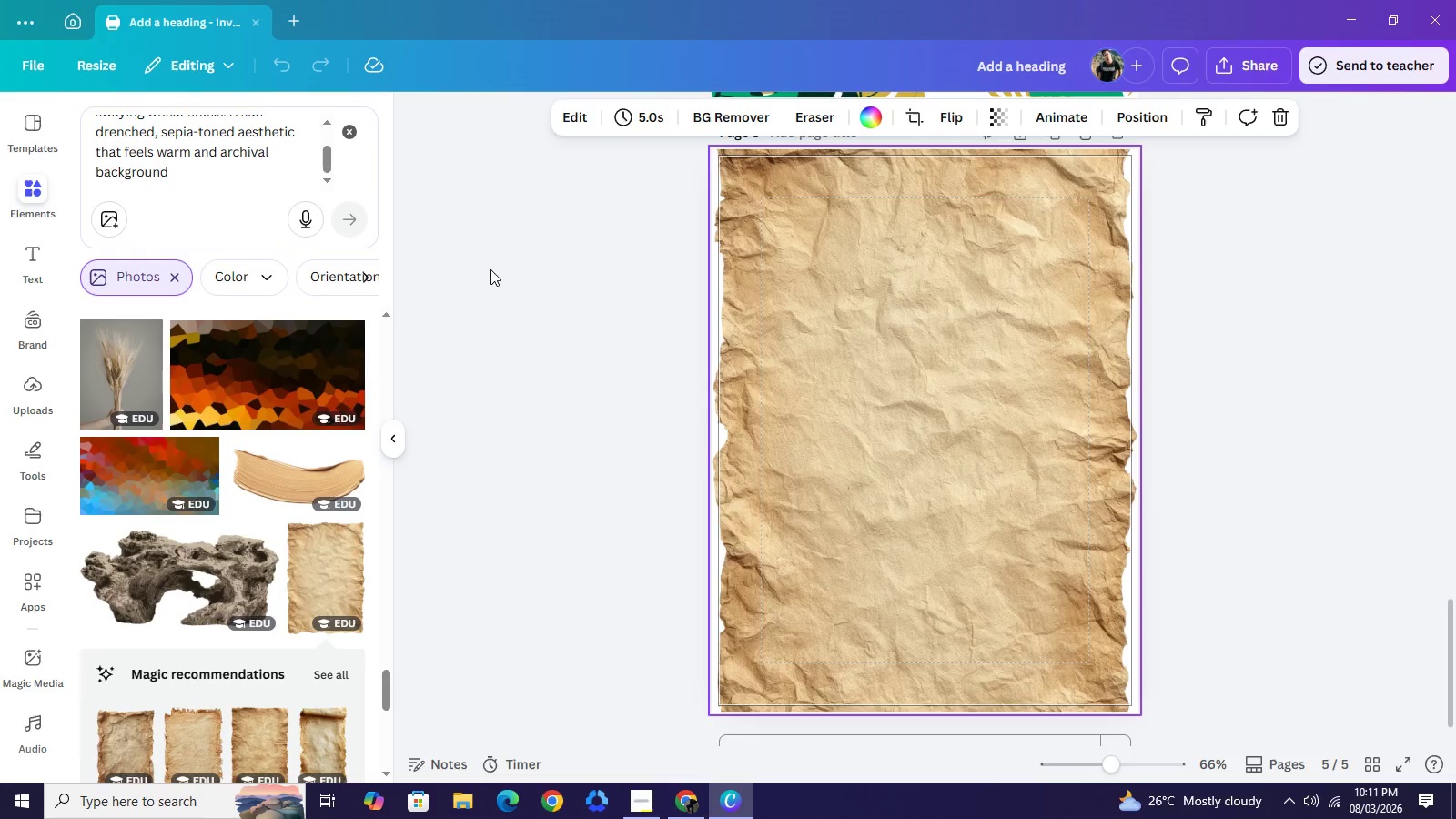 
key(Control+Z)
 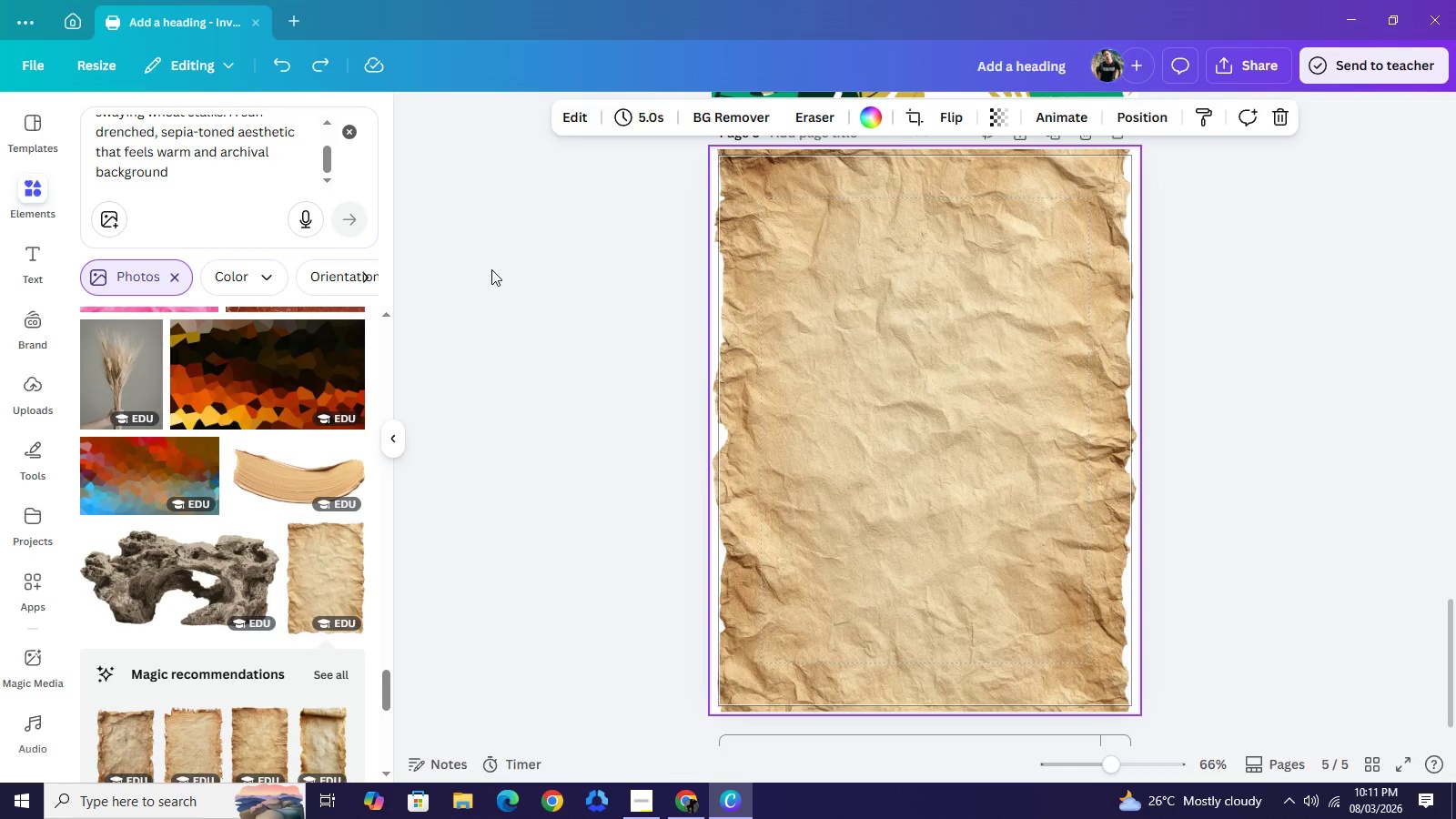 
key(Control+Z)
 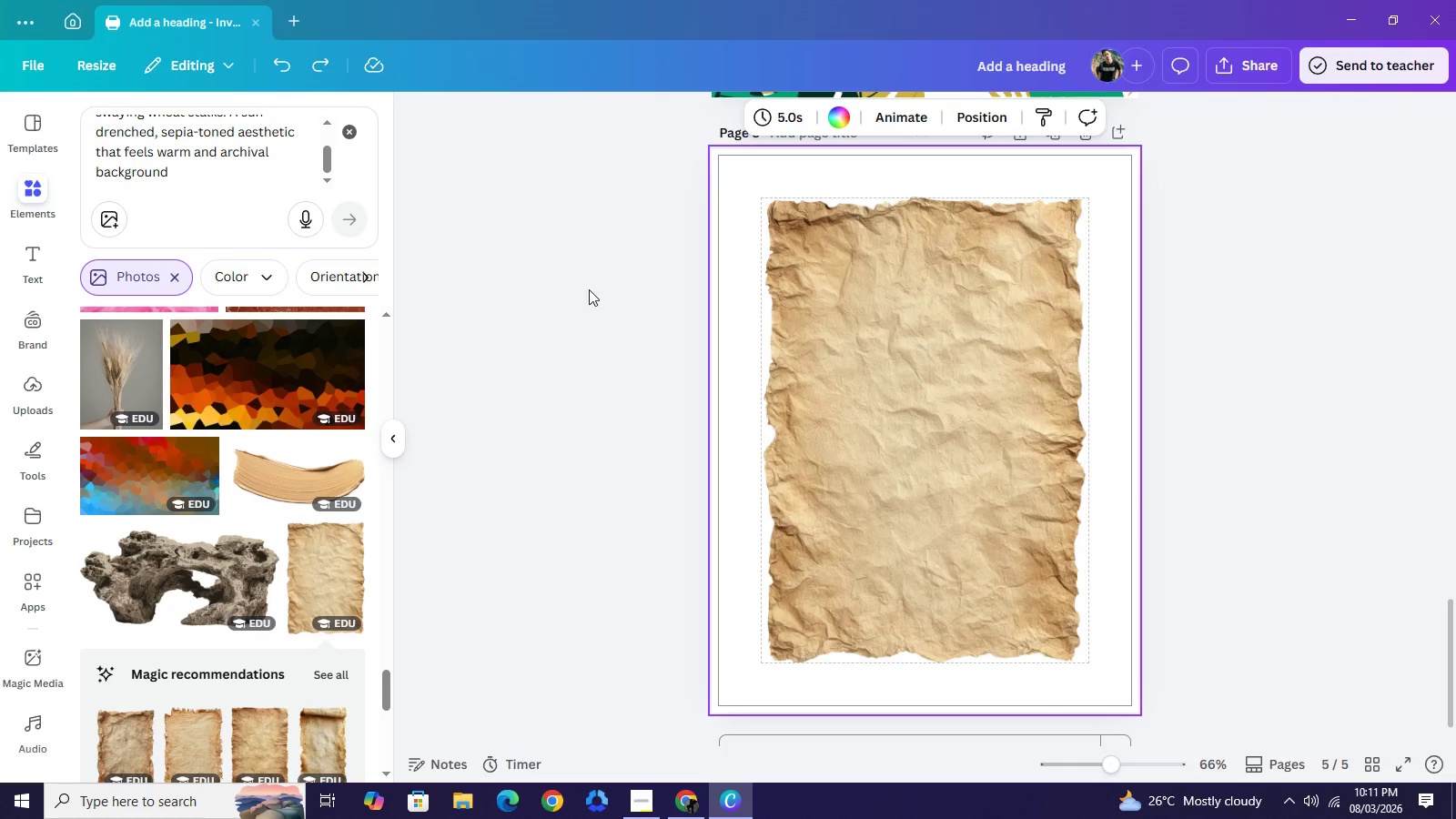 
key(Control+Z)